 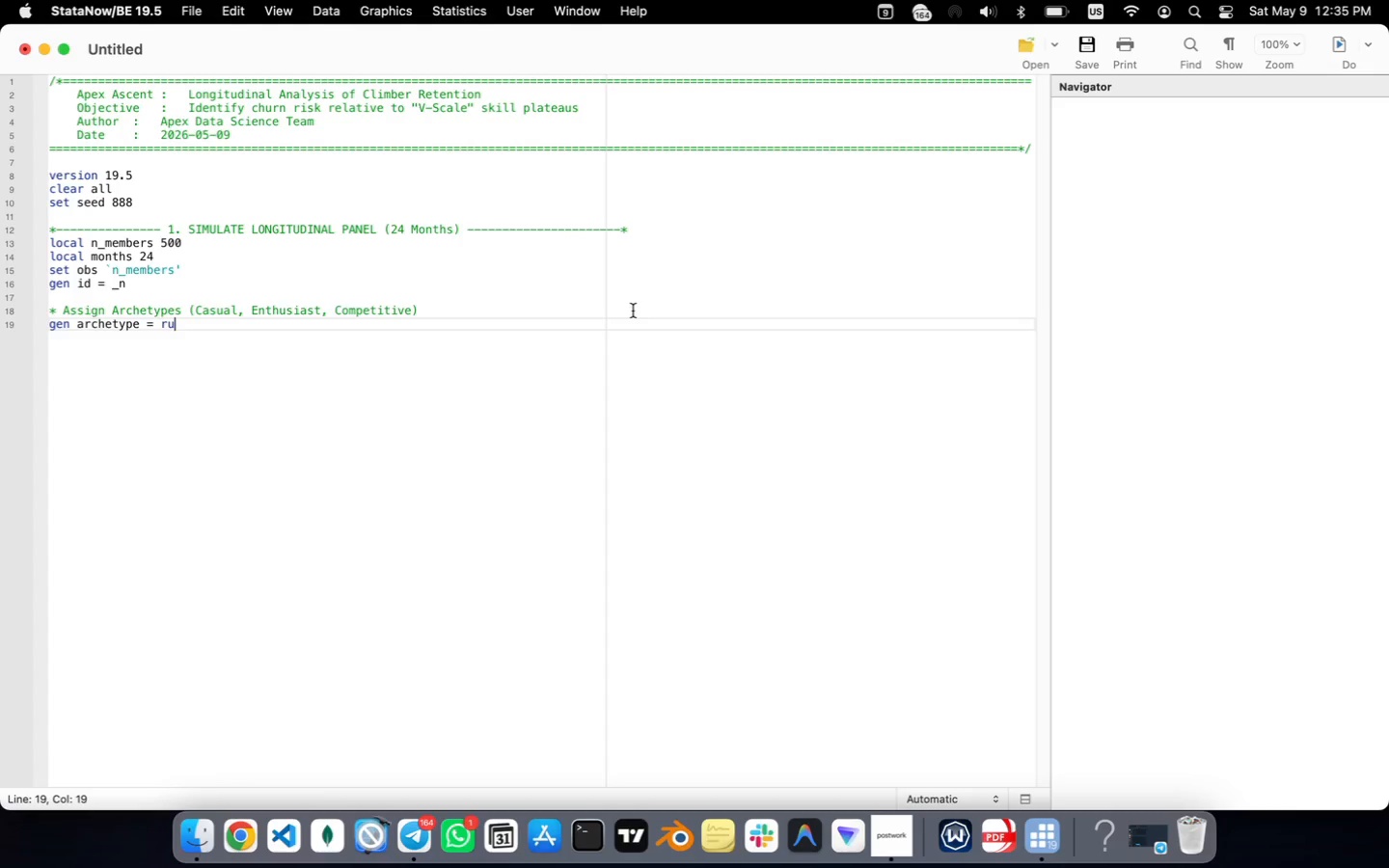 
hold_key(key=ShiftRight, duration=0.41)
 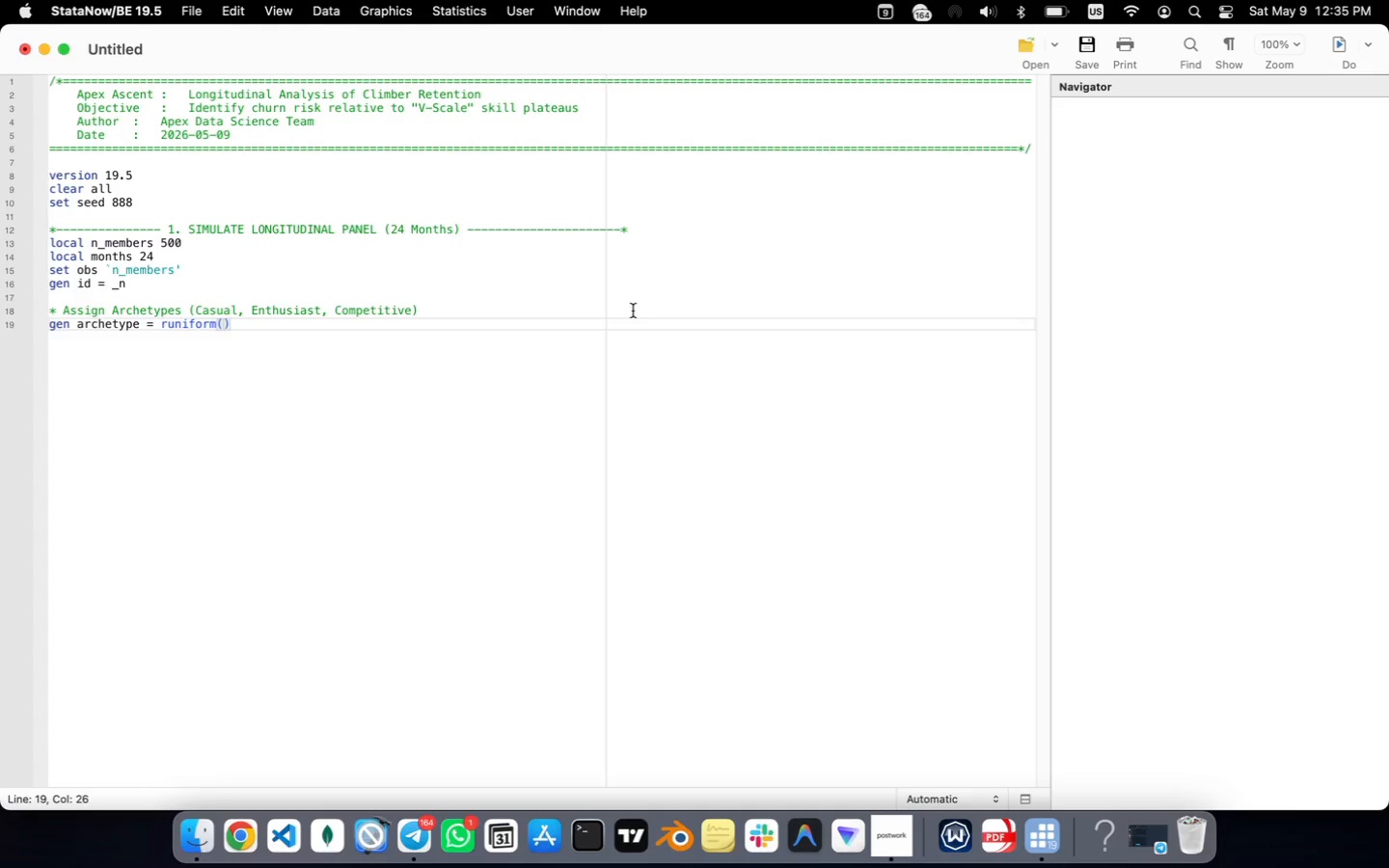 
key(ArrowRight)
 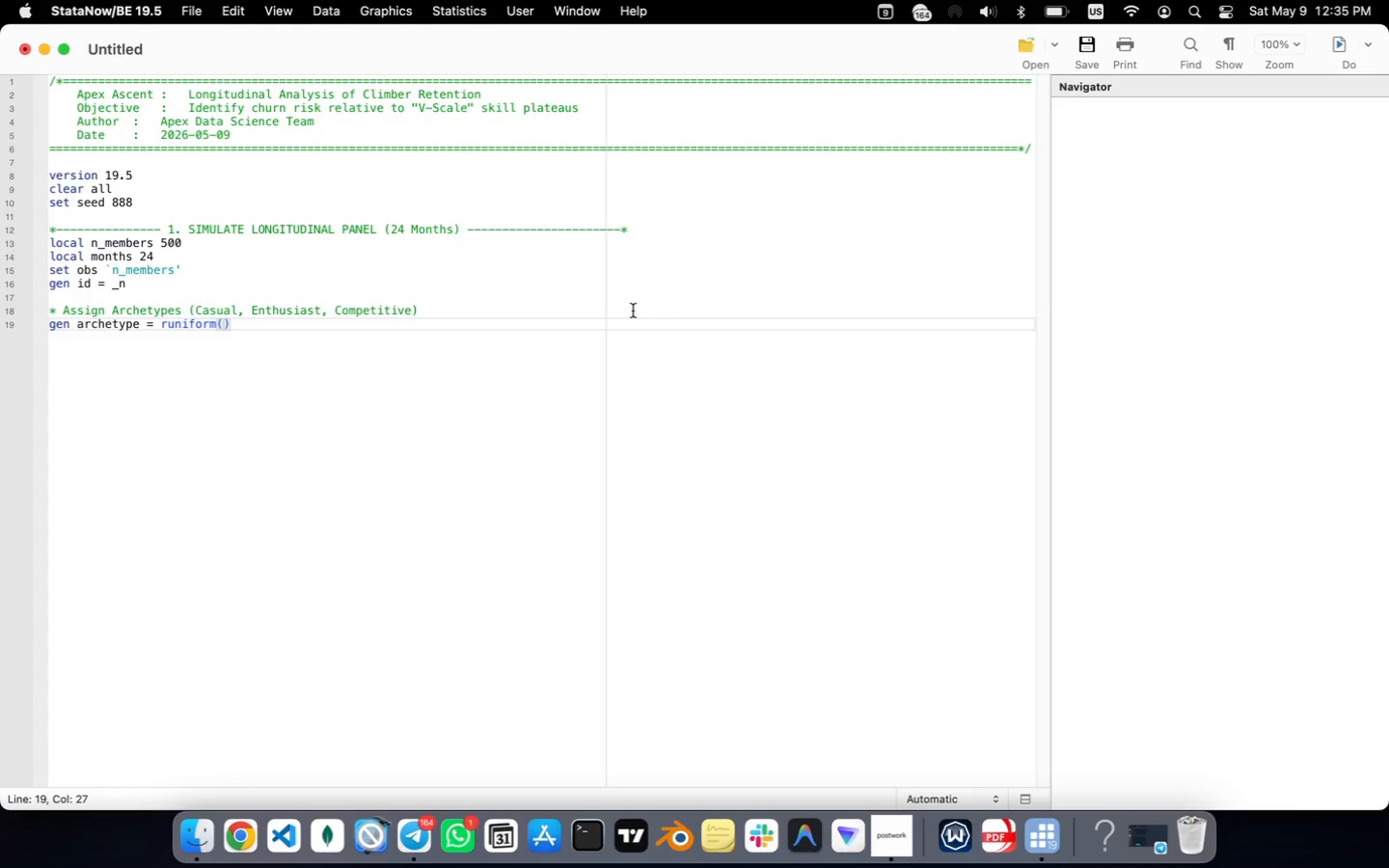 
key(Enter)
 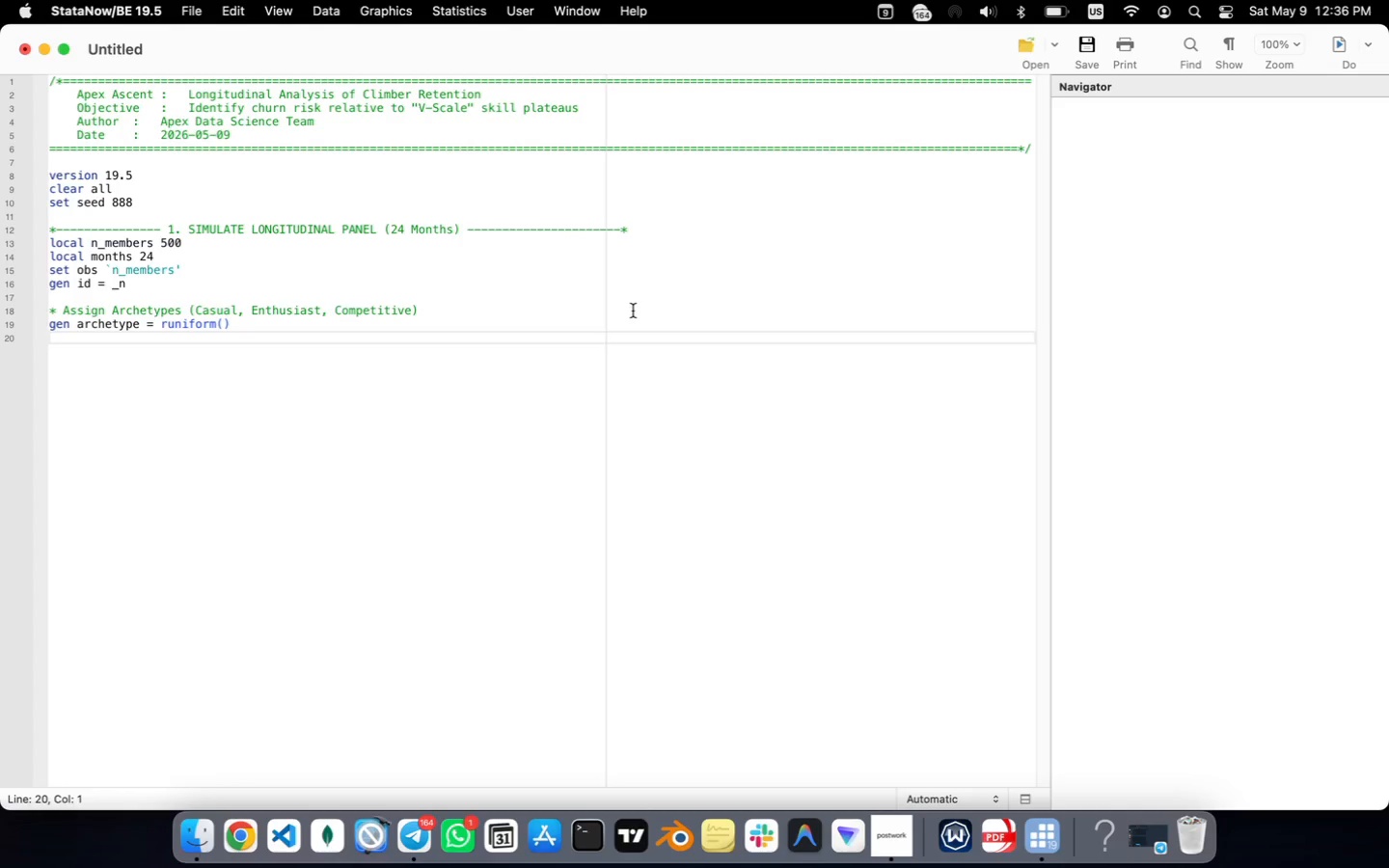 
wait(50.54)
 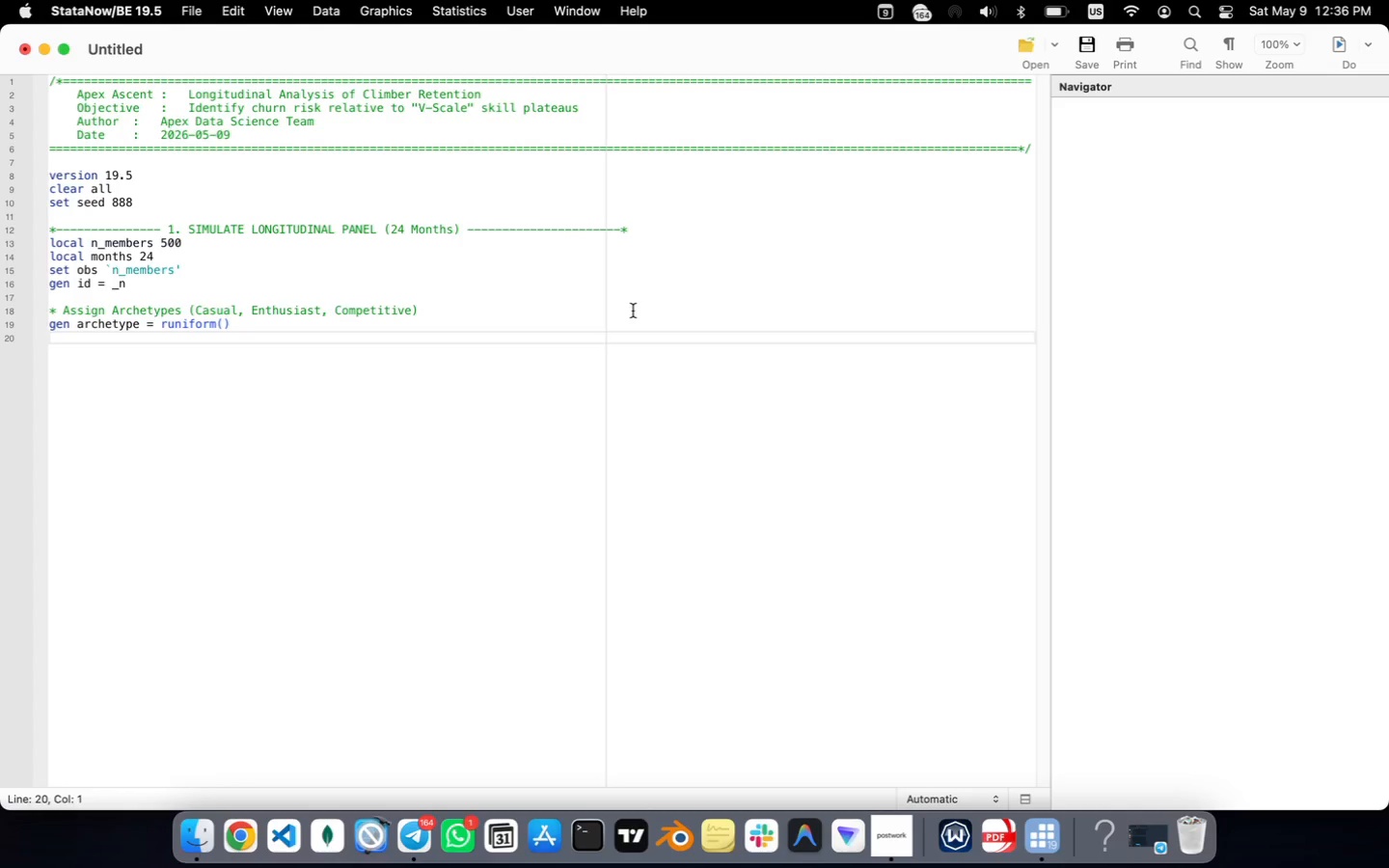 
type(gen type = "Casual)
 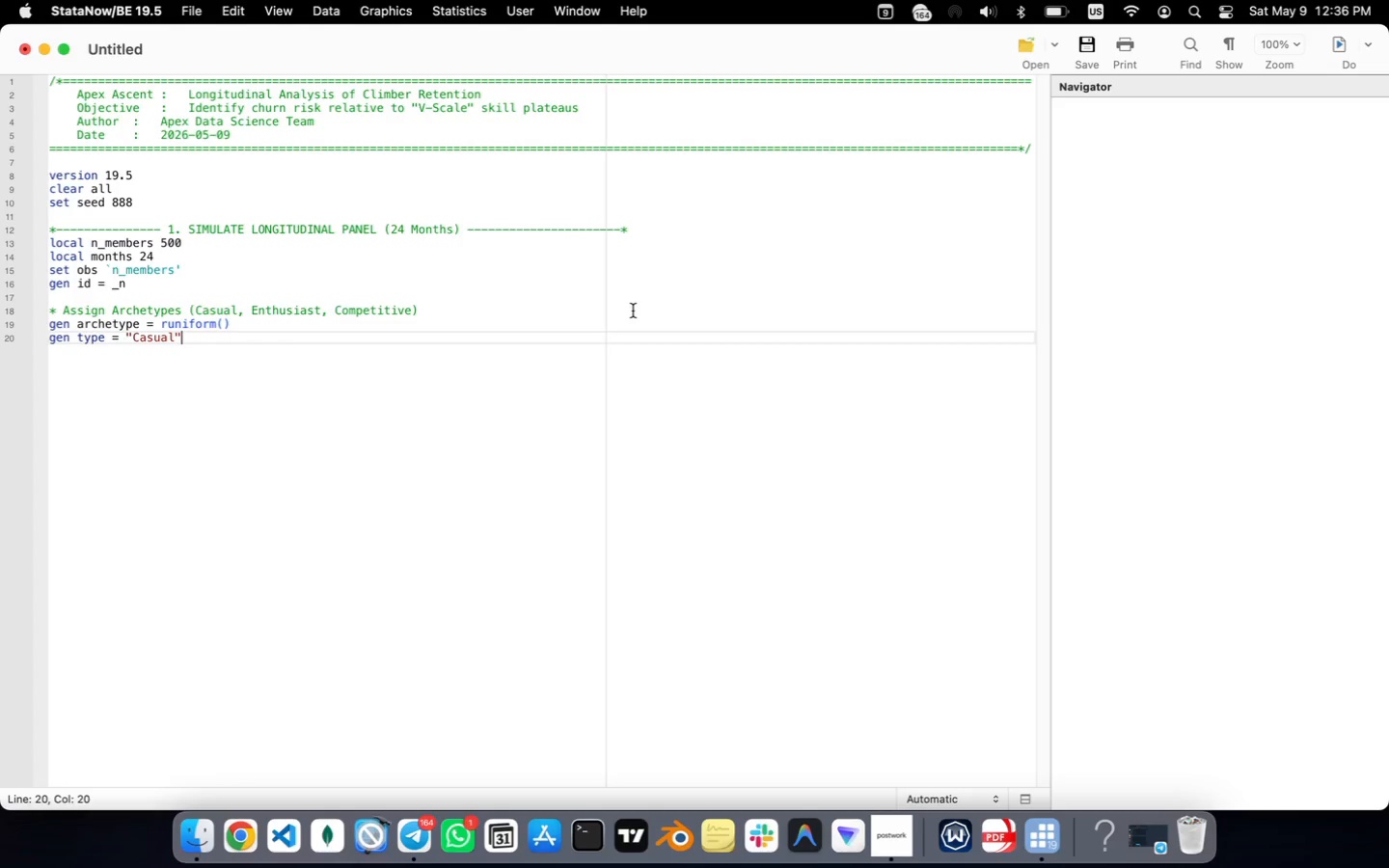 
 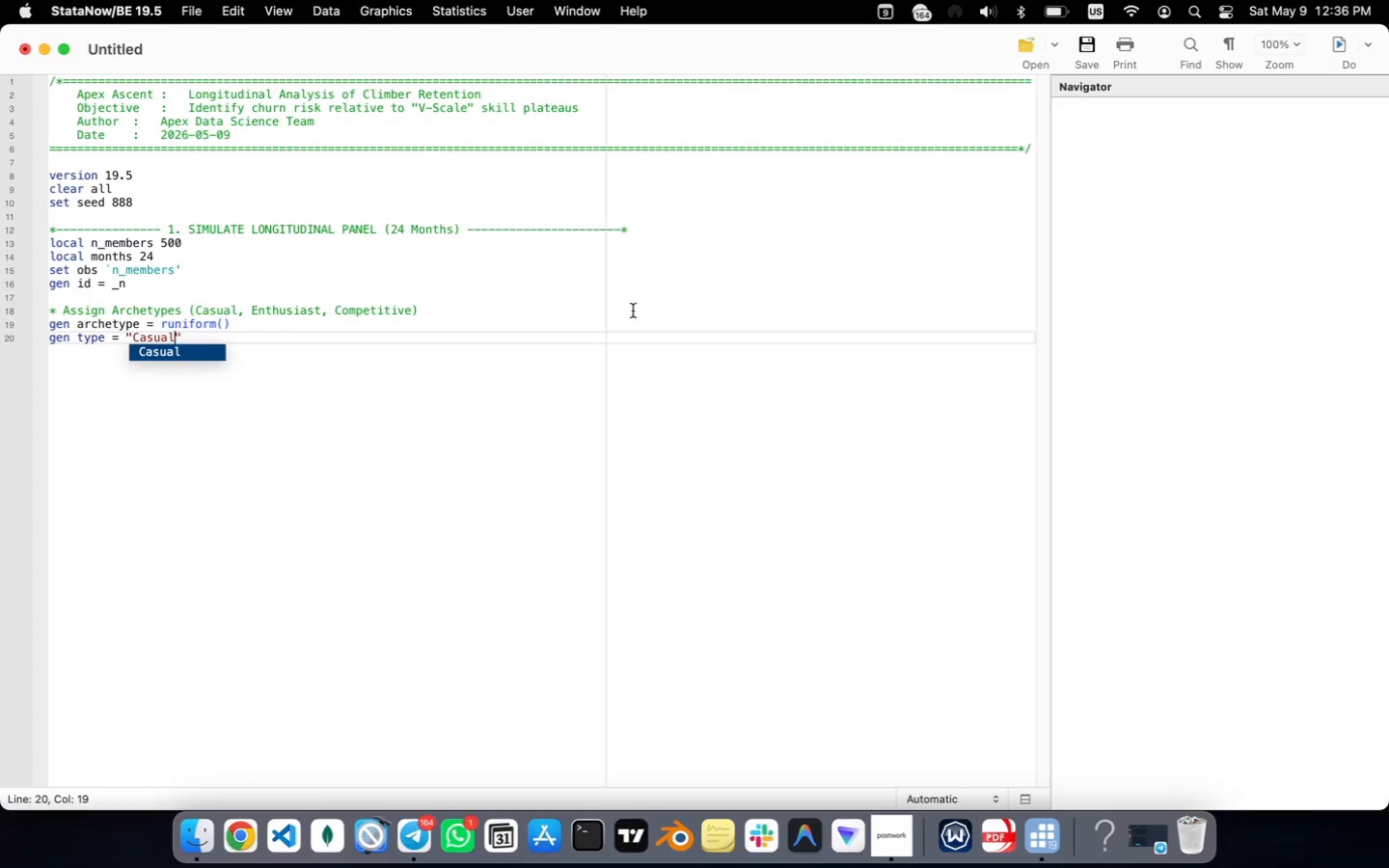 
key(ArrowRight)
 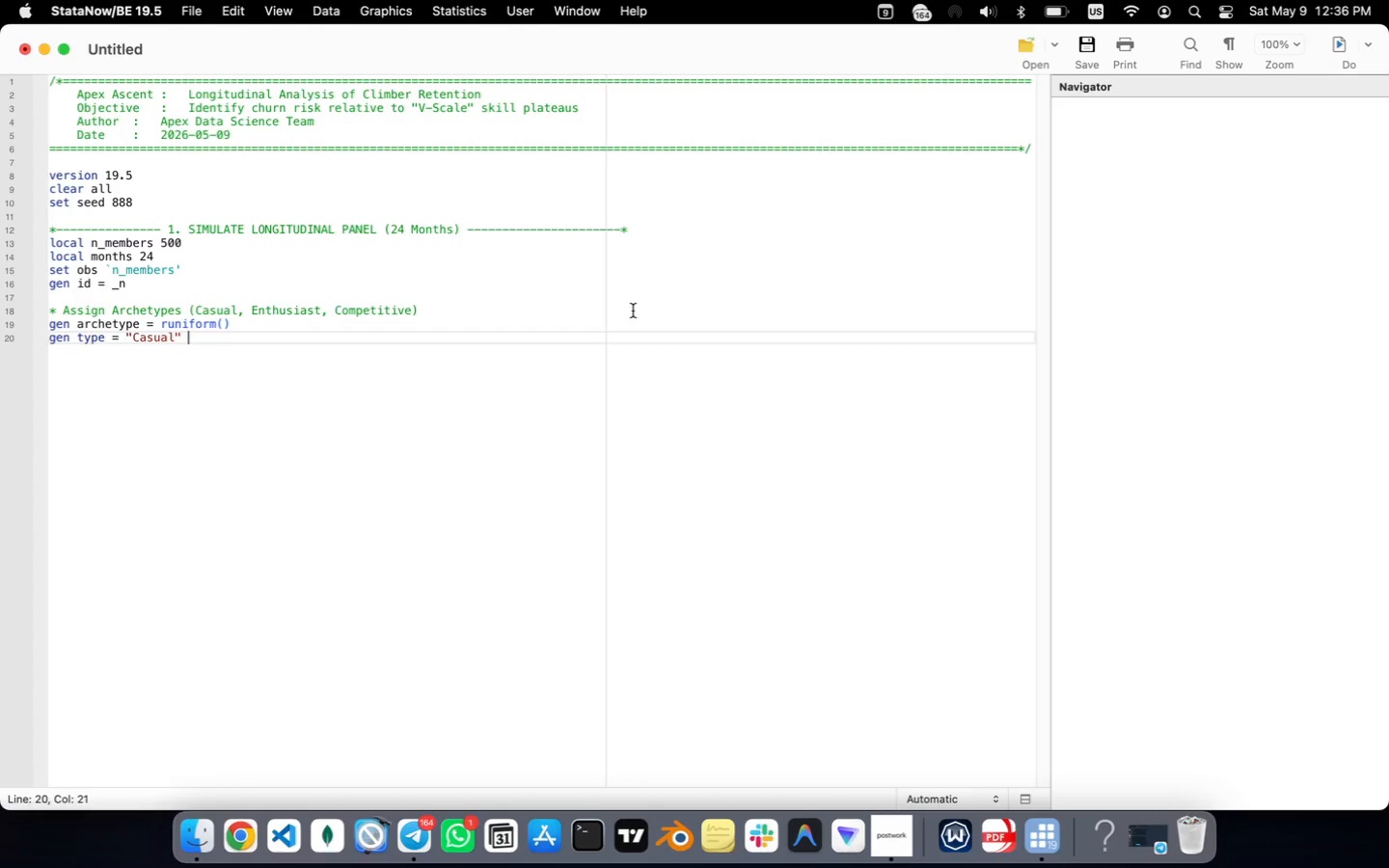 
type( if ac)
key(Backspace)
type(rchetype < 0.5)
 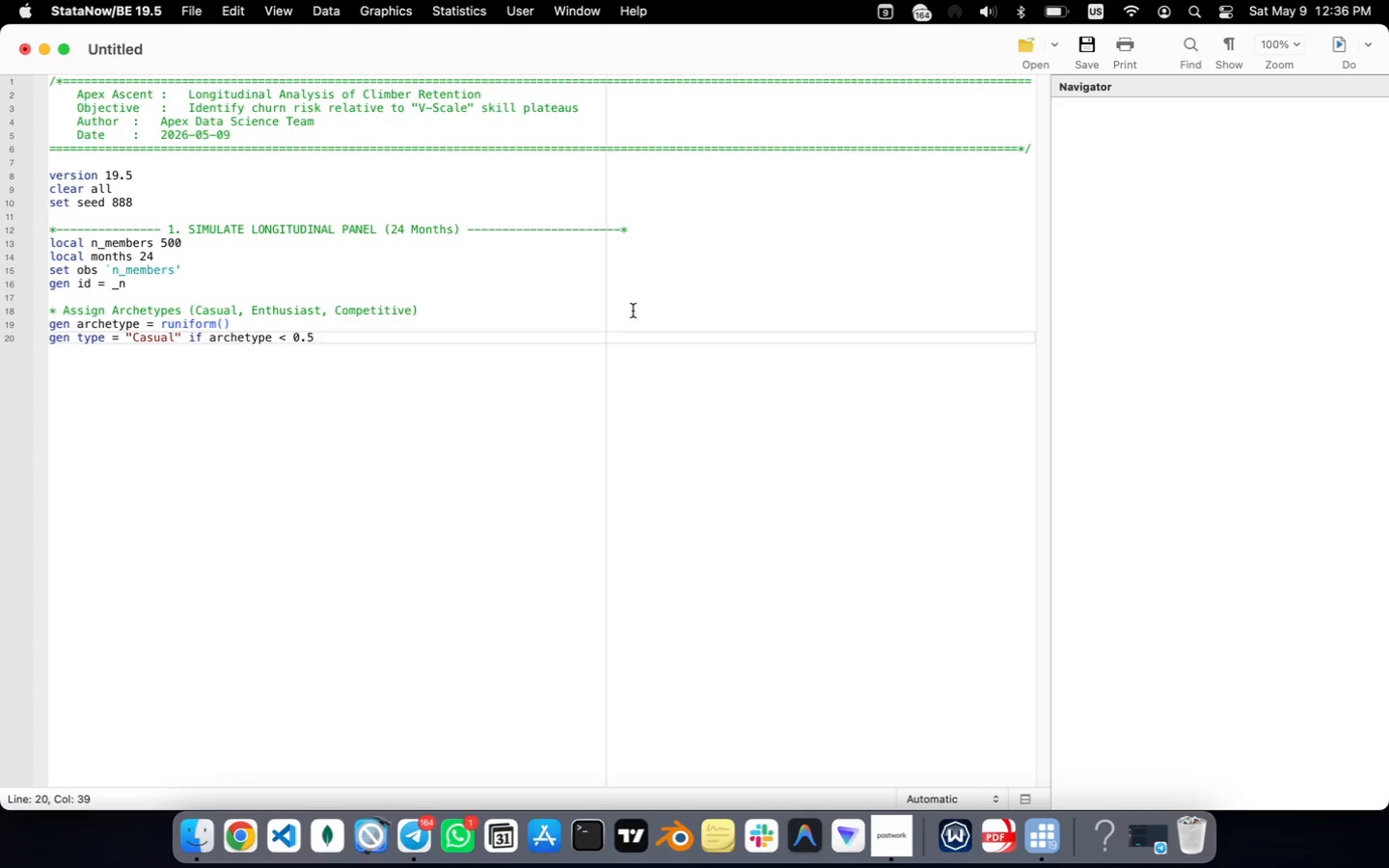 
key(Enter)
 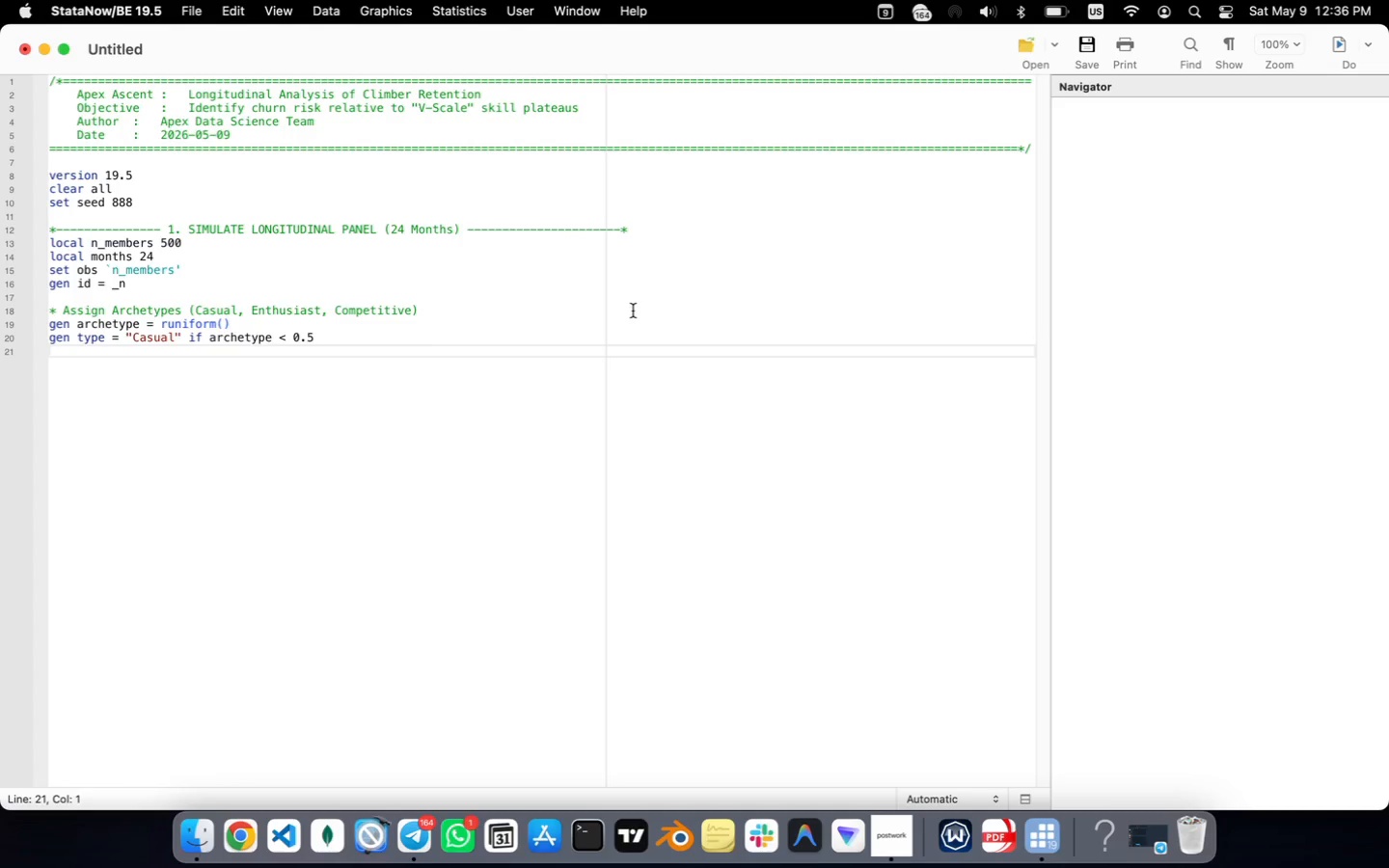 
type(replace type)
 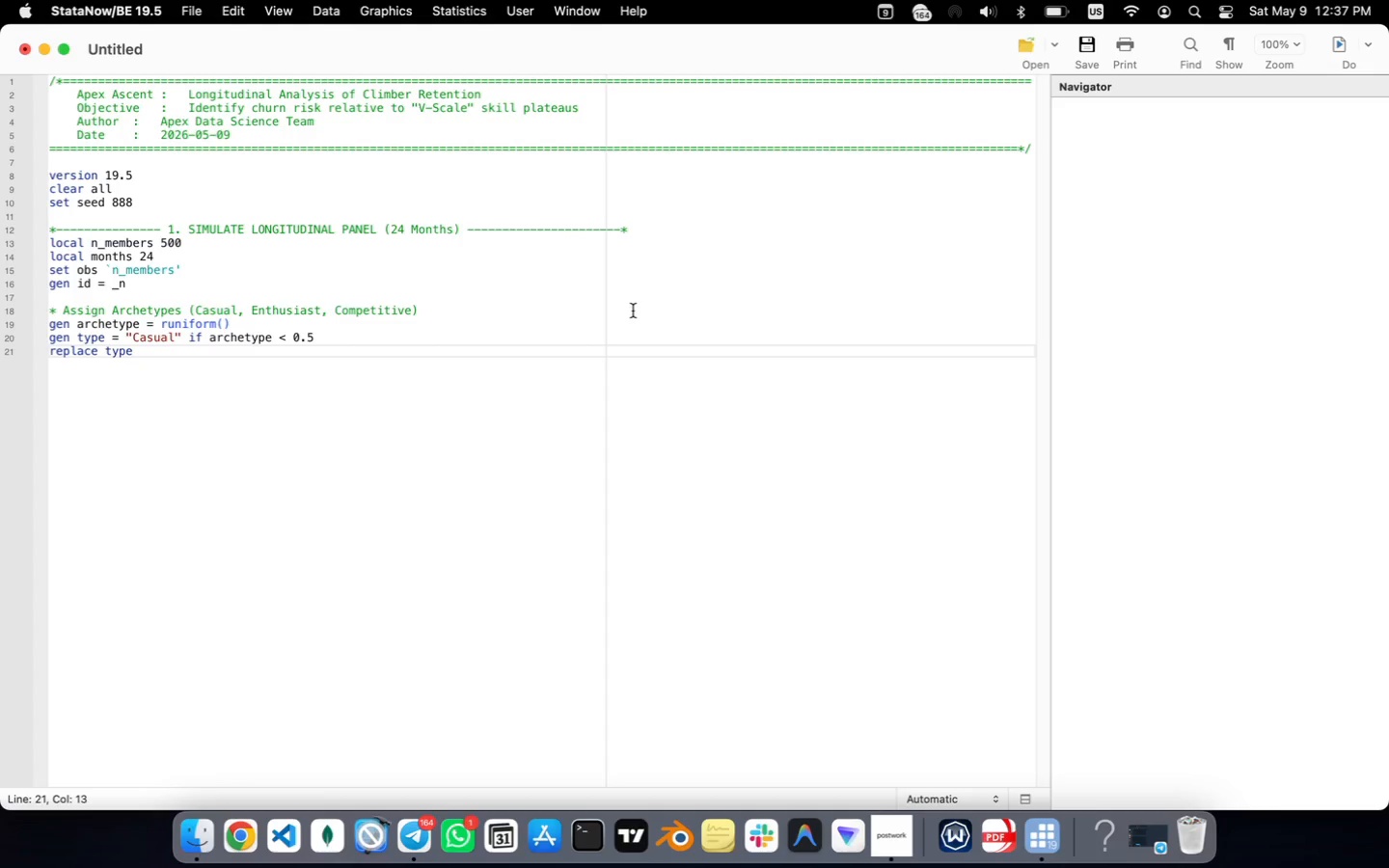 
wait(34.82)
 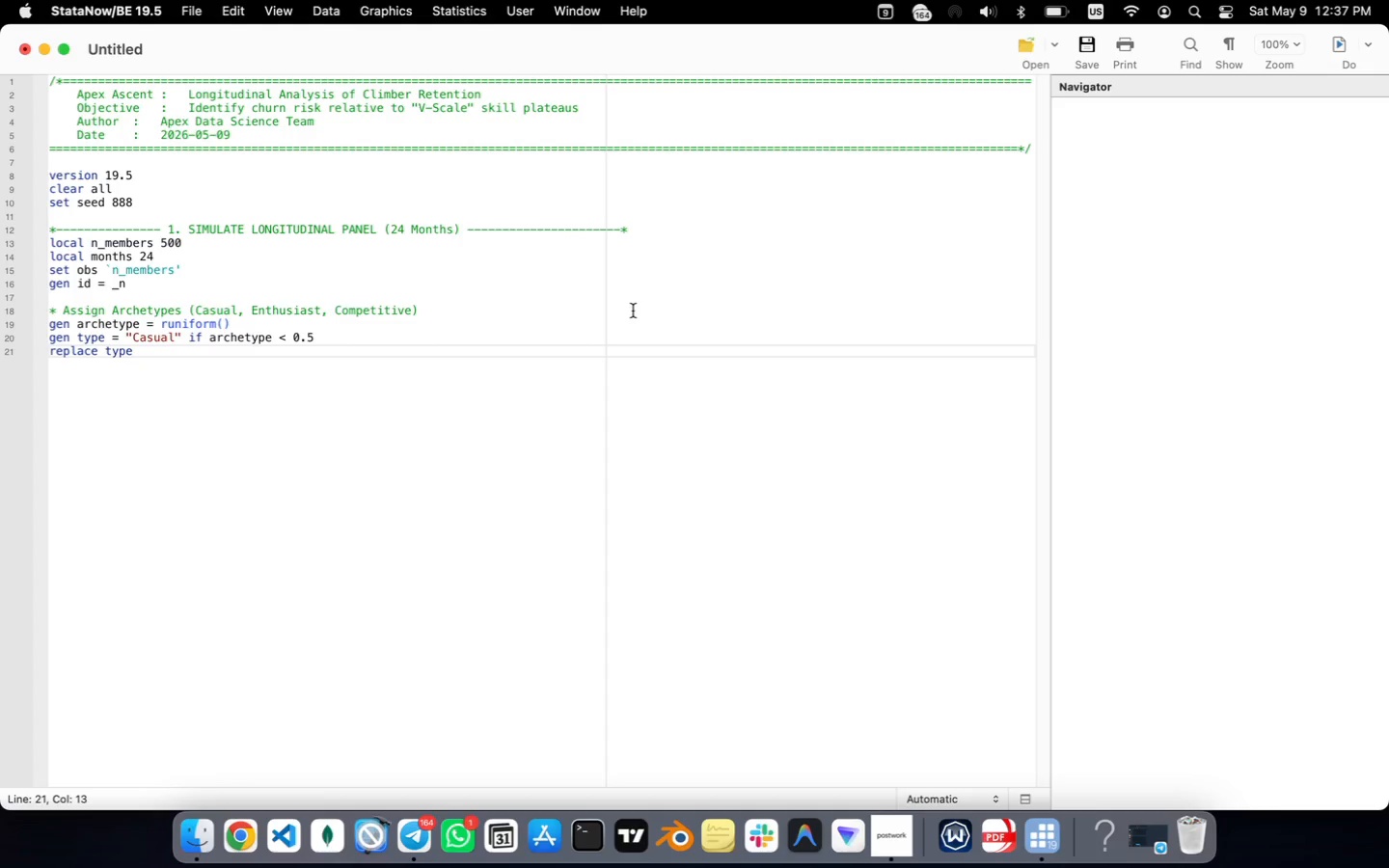 
type( = "Enthusiast)
 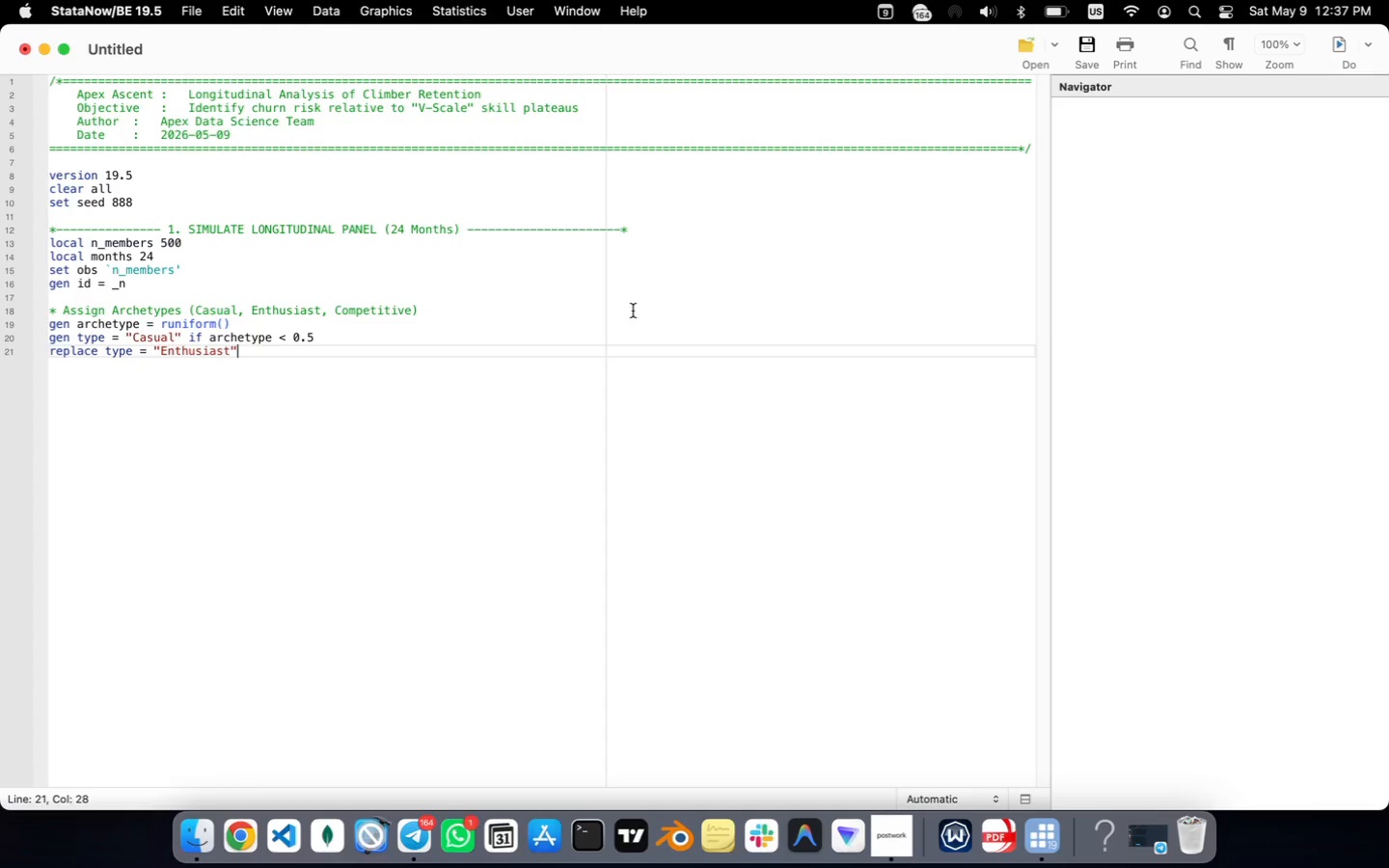 
 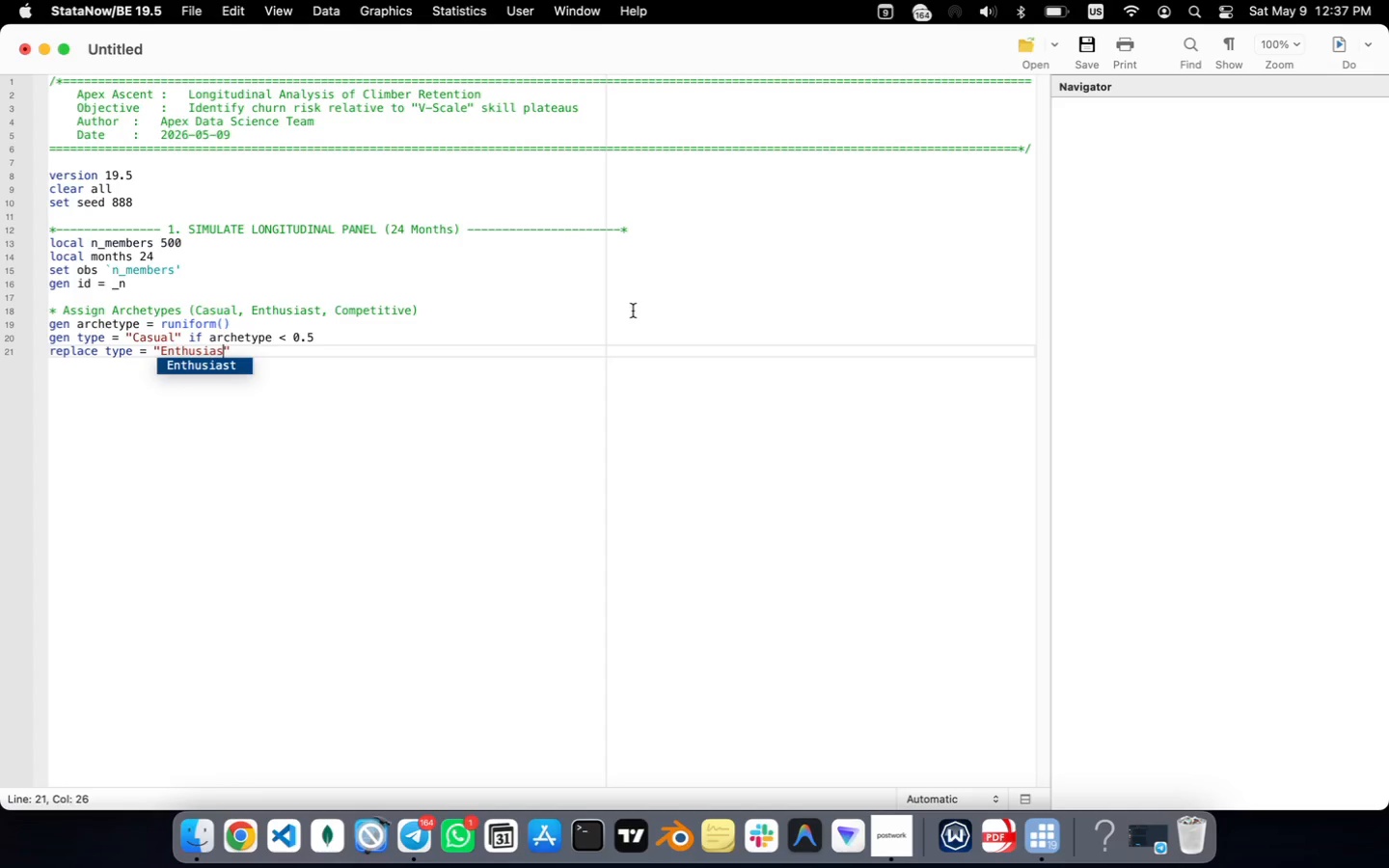 
key(ArrowRight)
 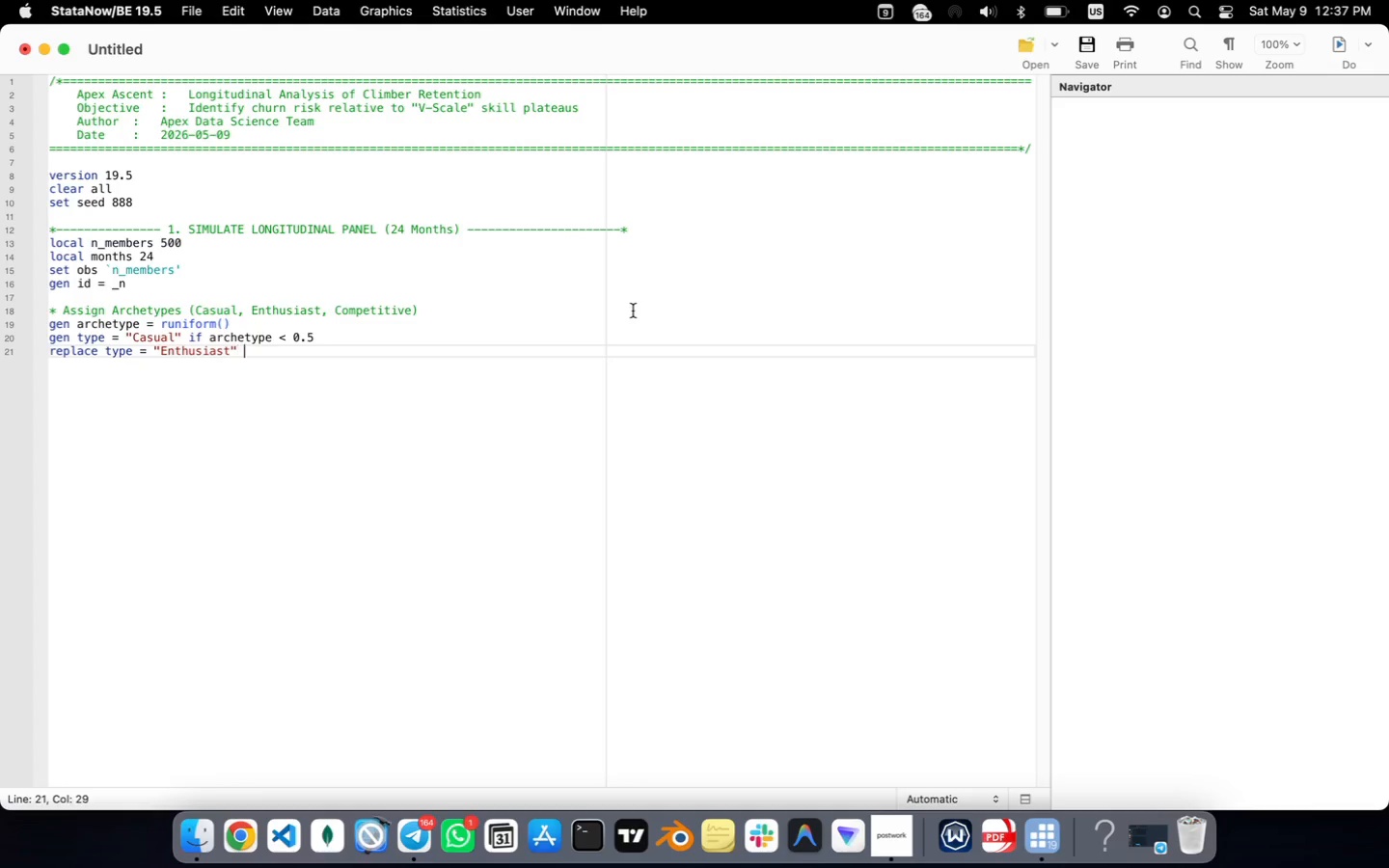 
type( if archetype >= 0.5 & archetype < 0.8)
 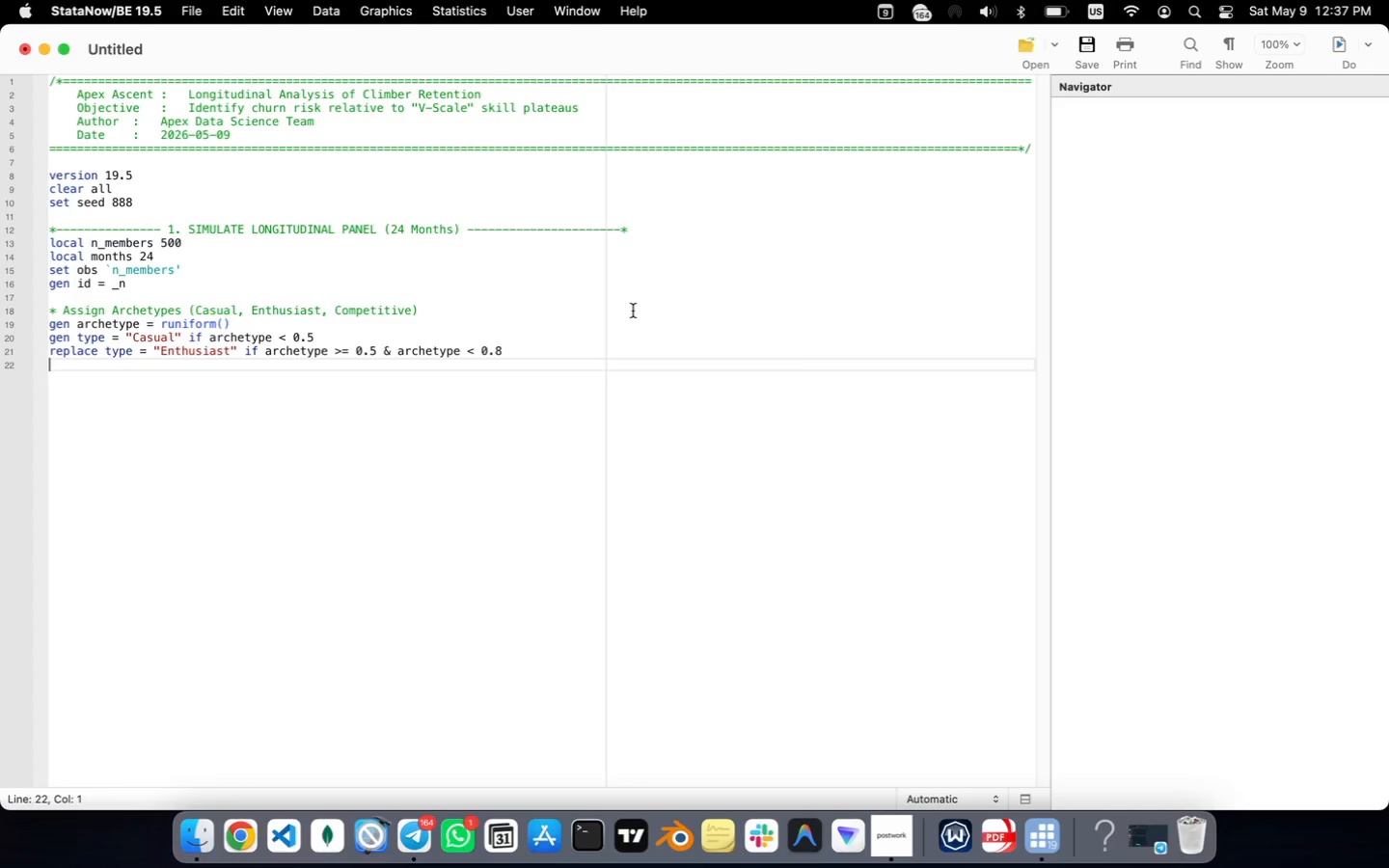 
key(Enter)
 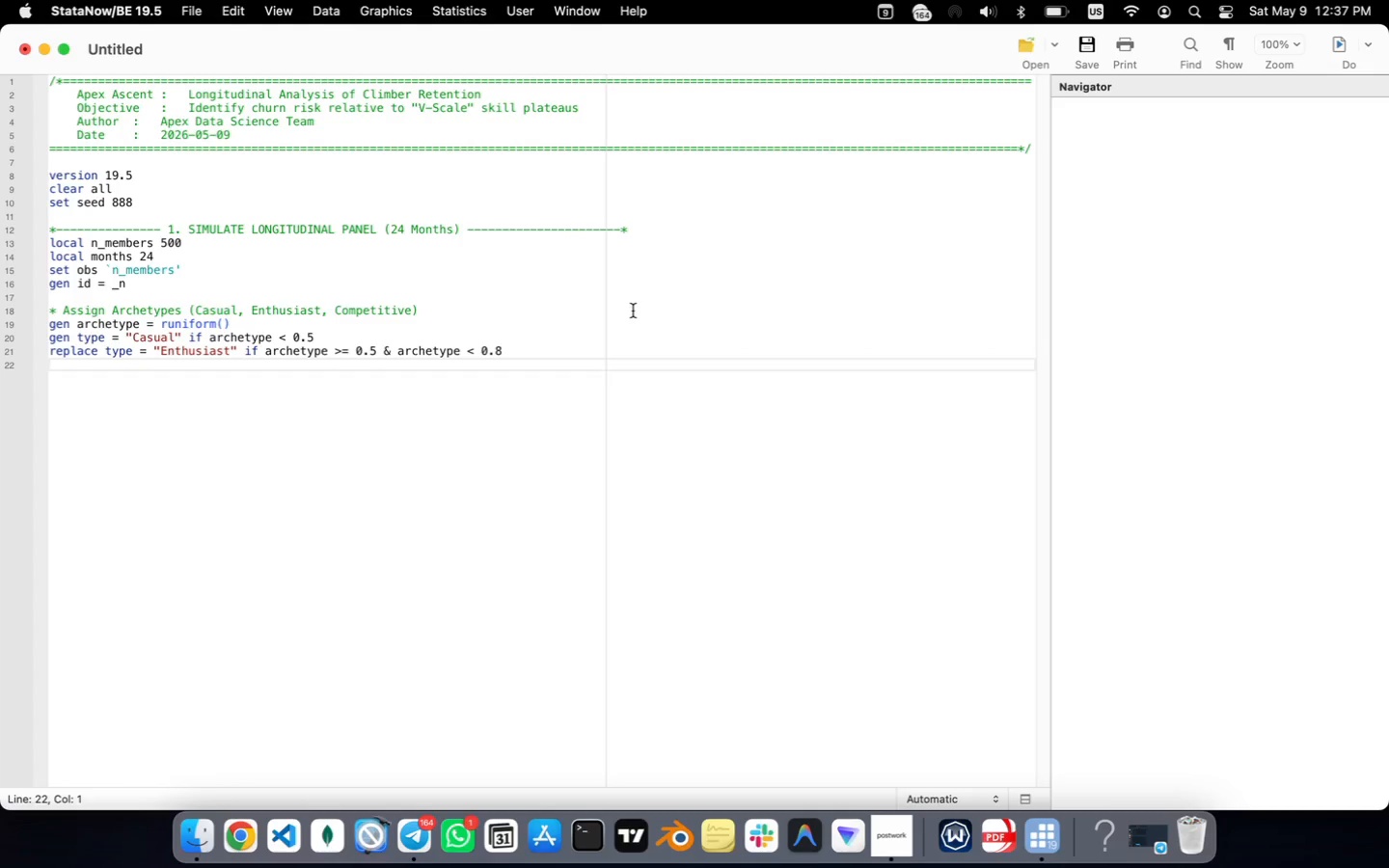 
type(replace type = "Competitive)
 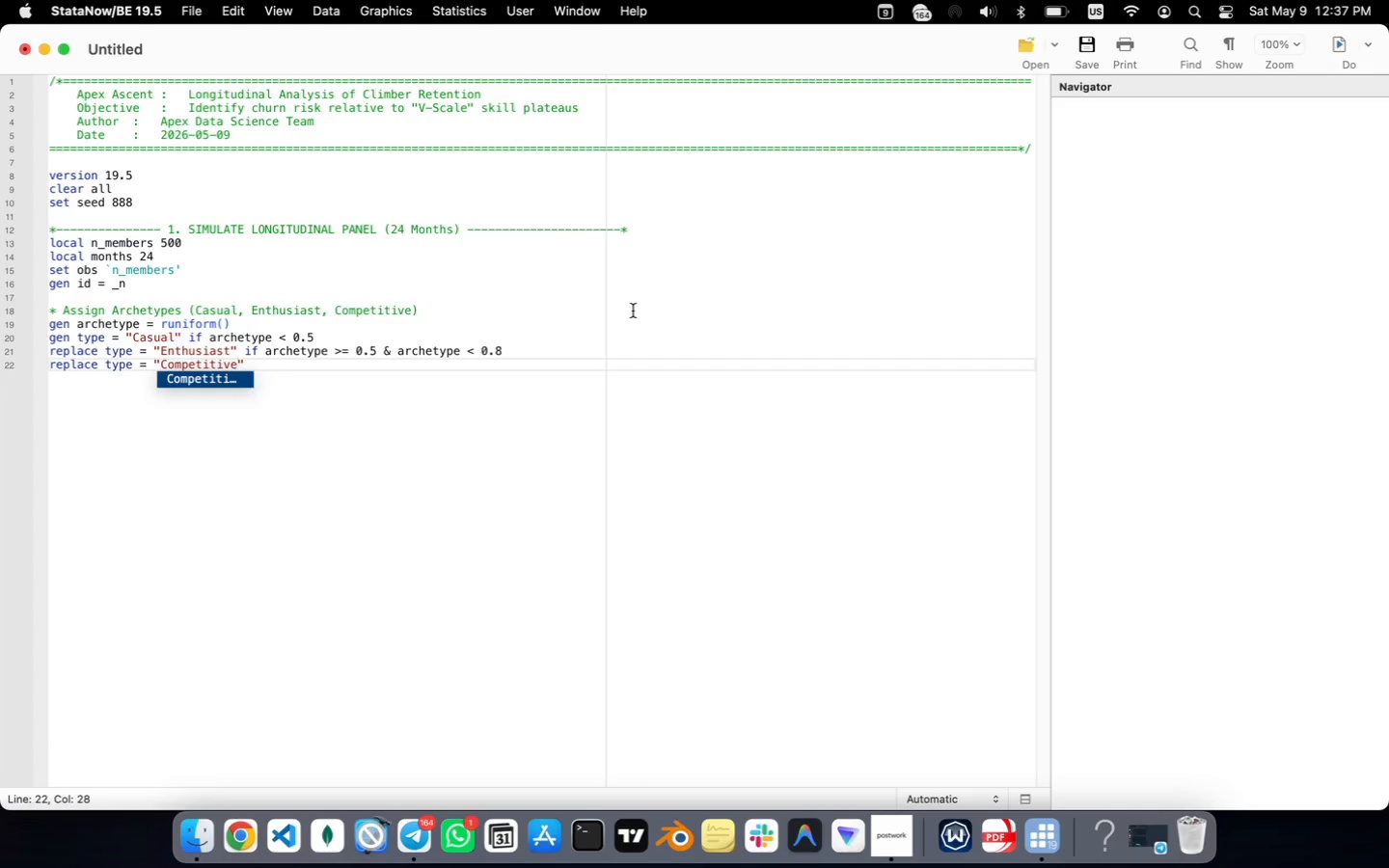 
 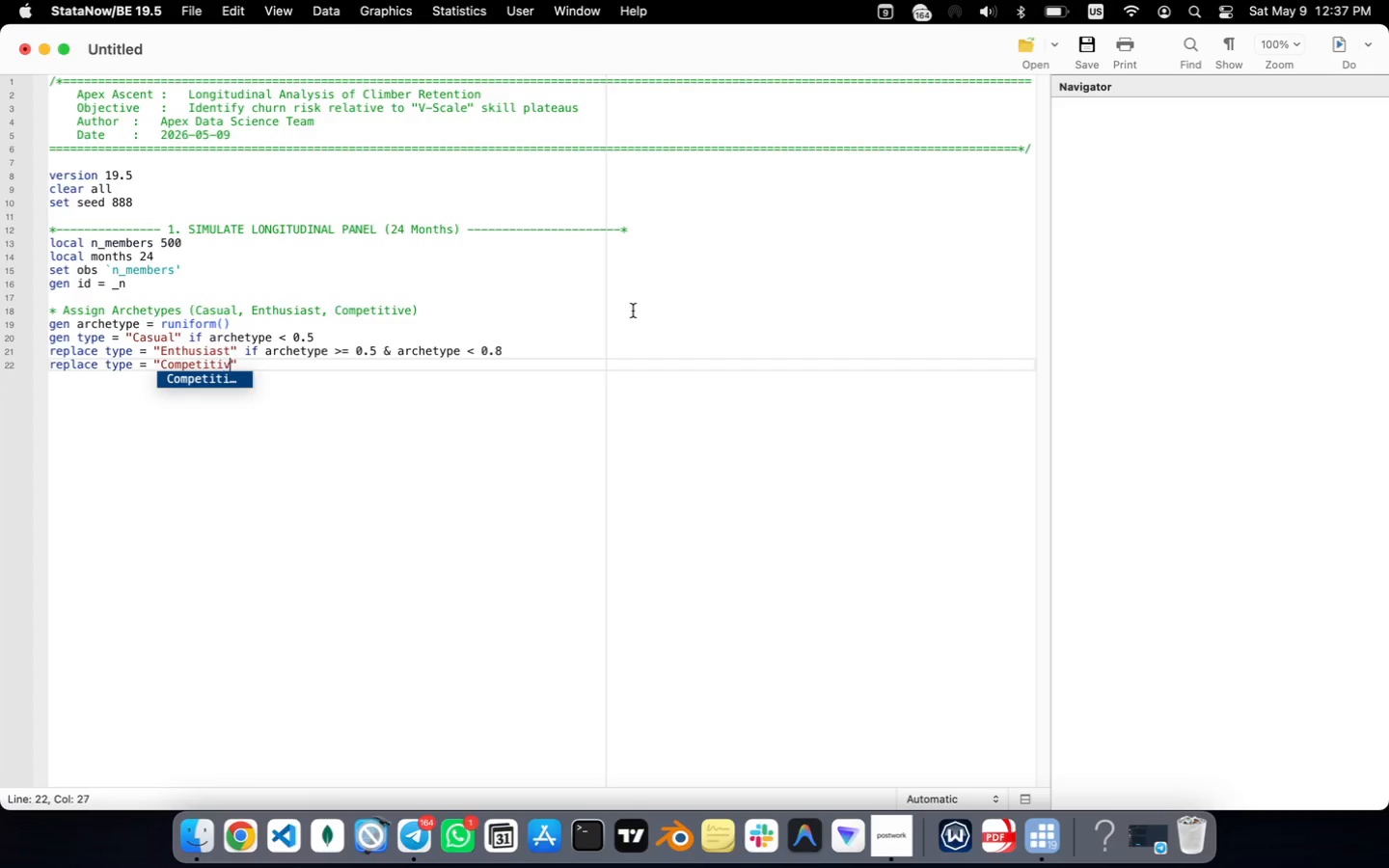 
key(ArrowRight)
 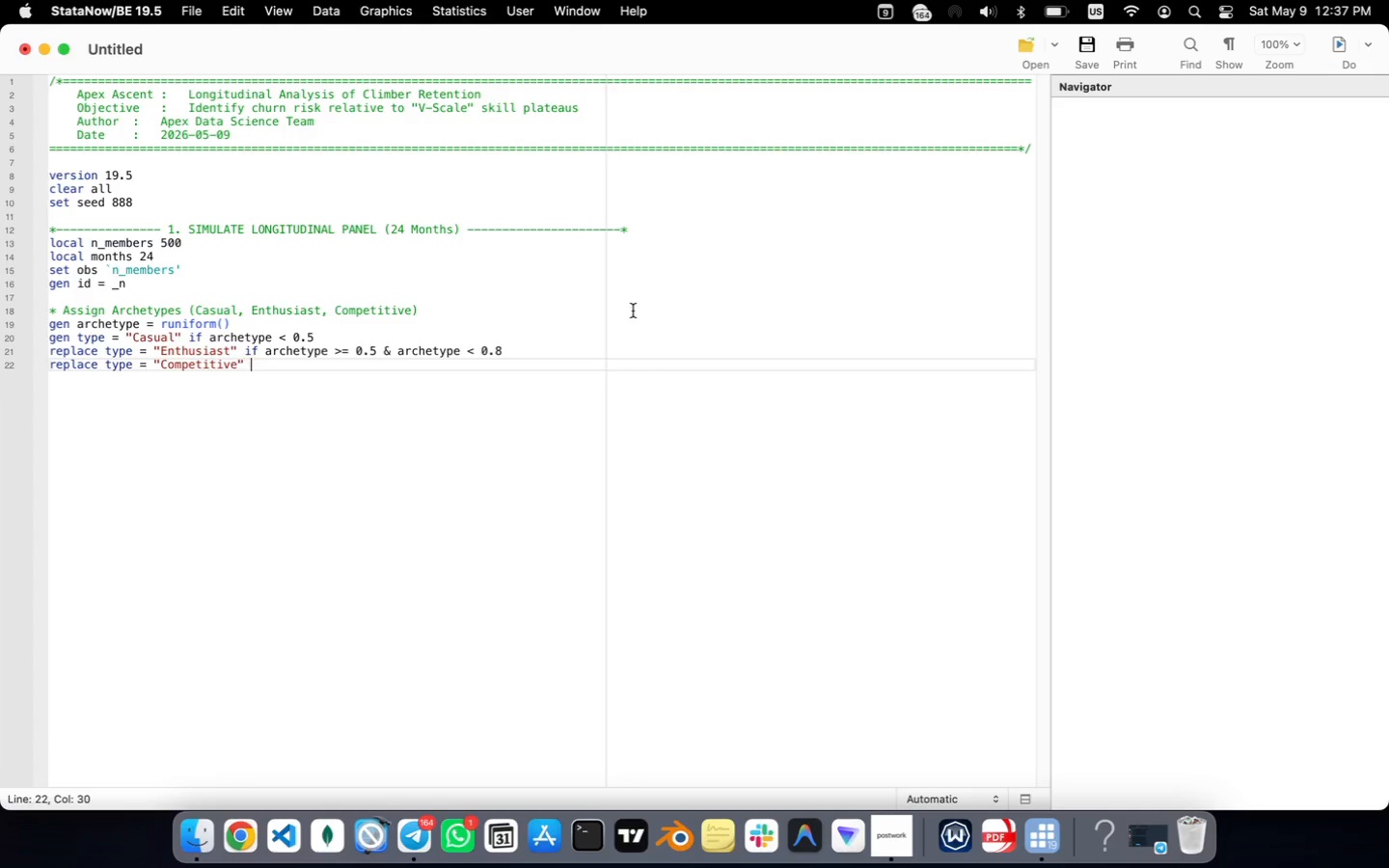 
type( if archetype >= 0)
 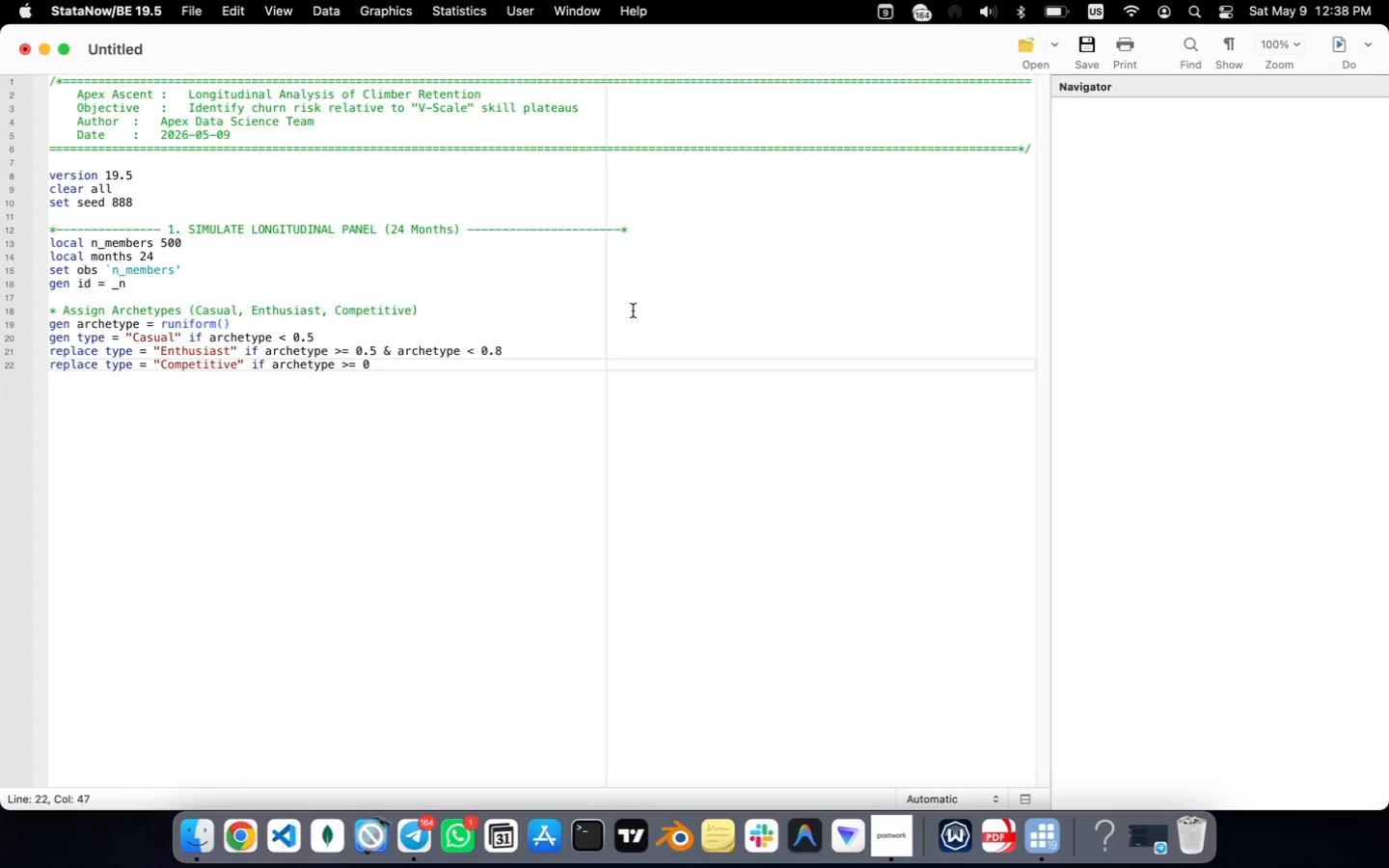 
wait(10.88)
 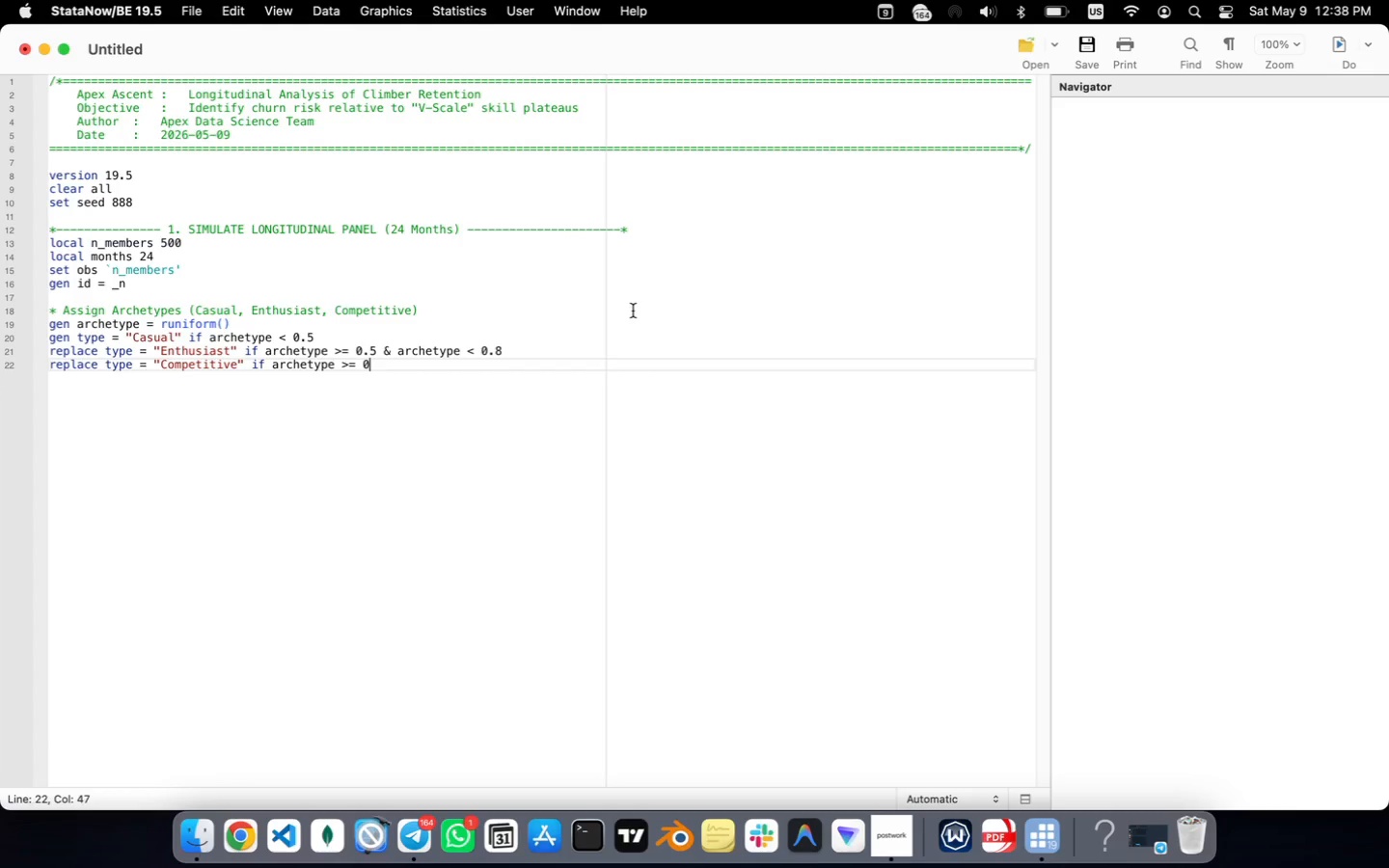 
key(Period)
 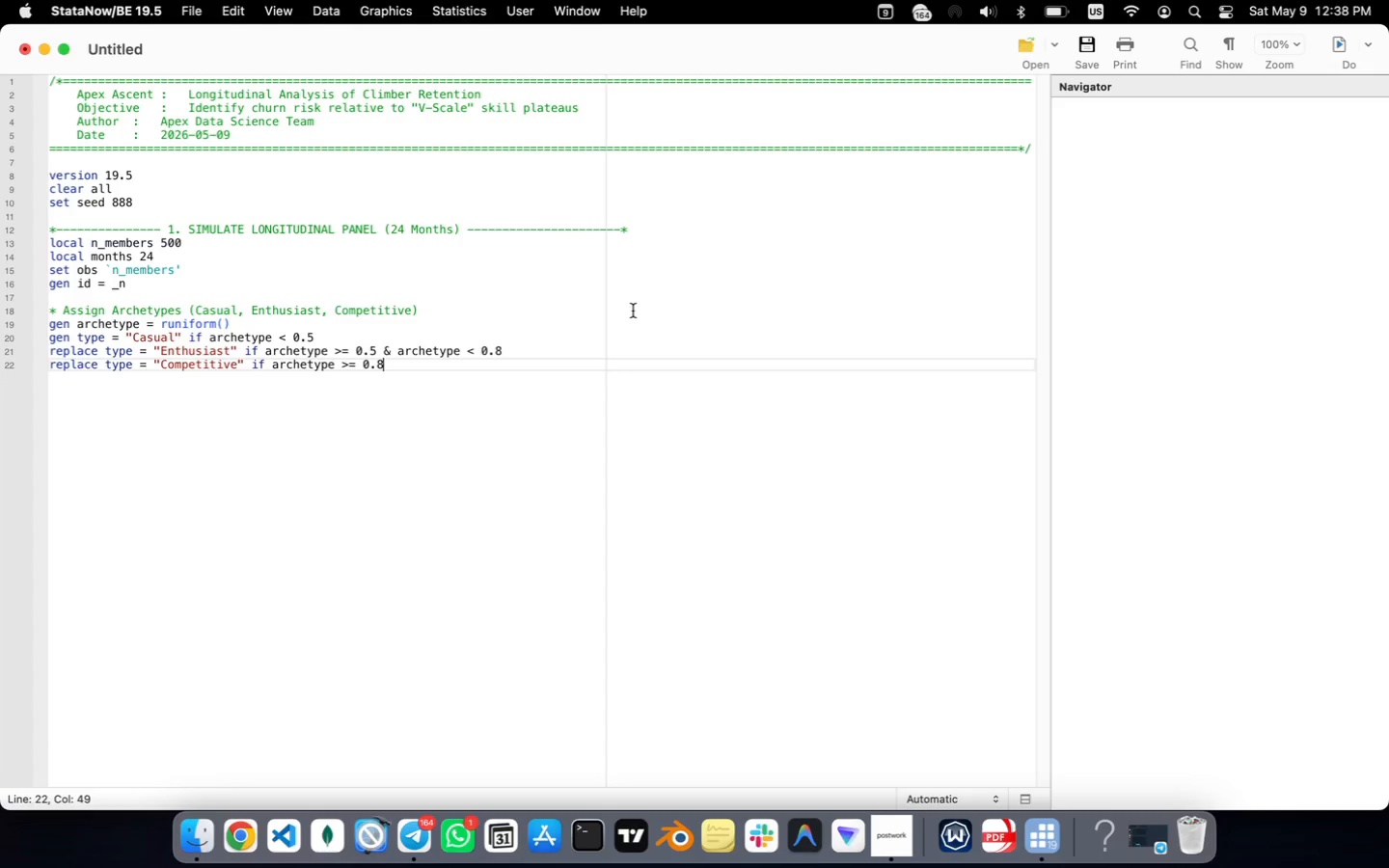 
key(8)
 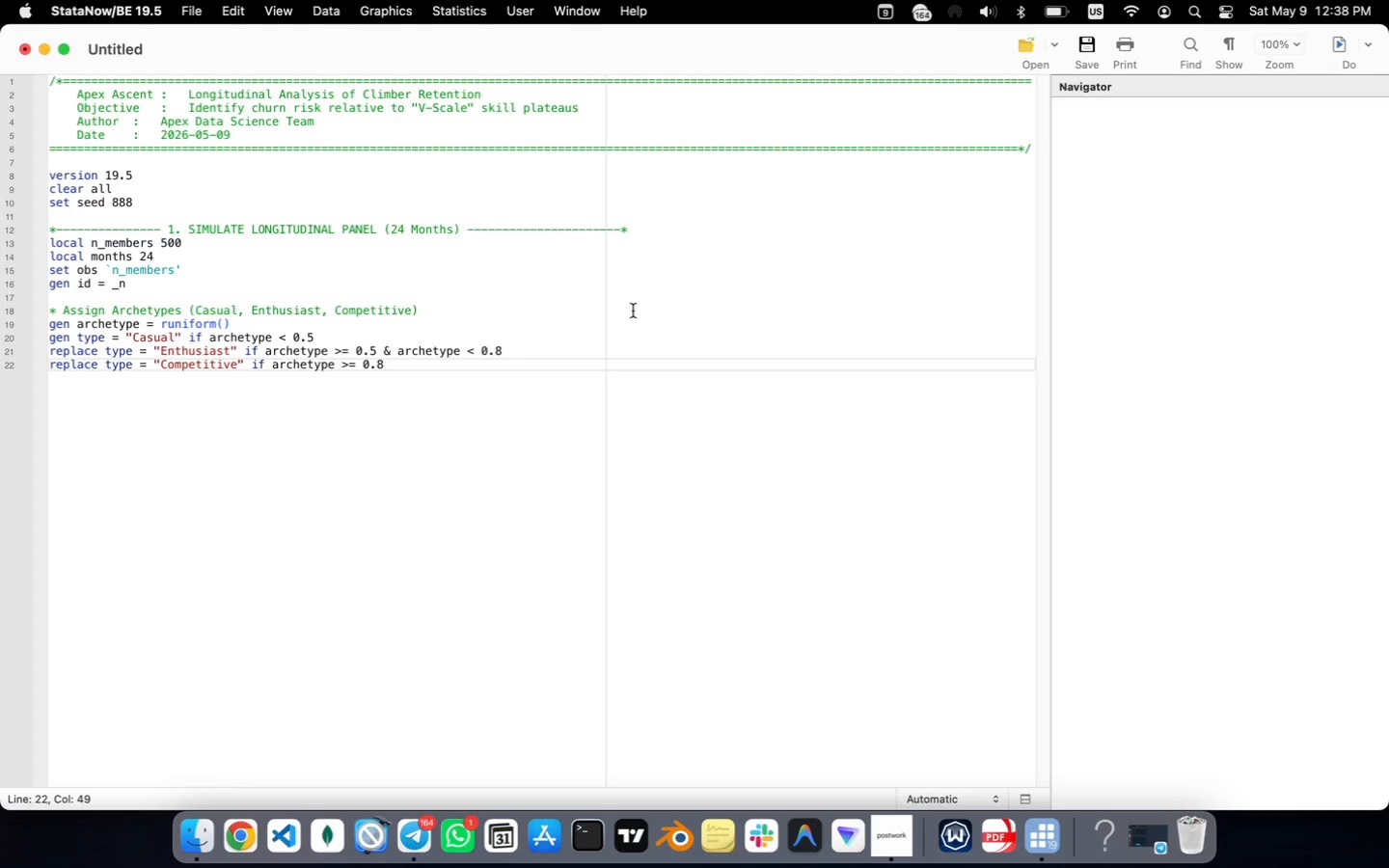 
key(Enter)
 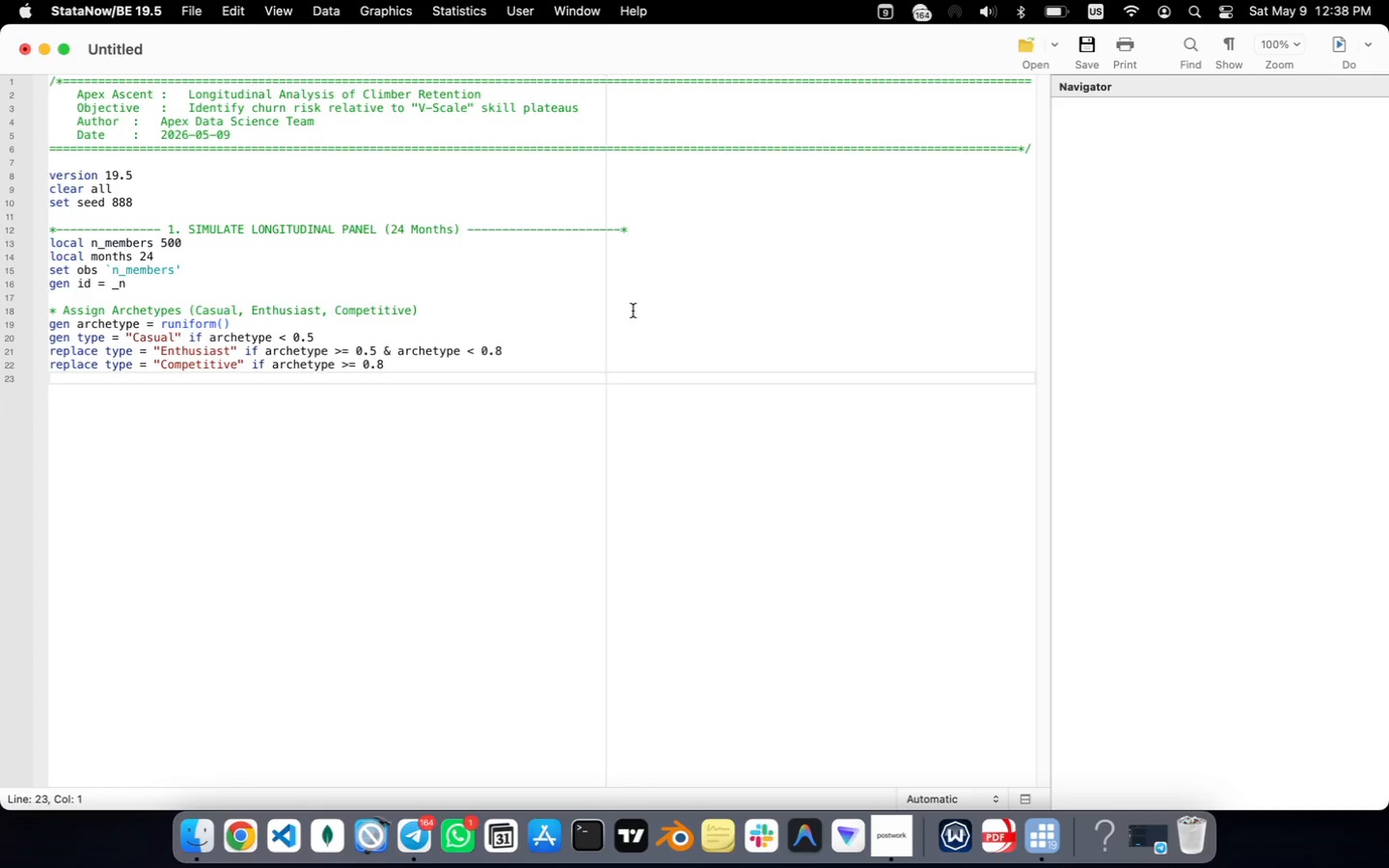 
key(Enter)
 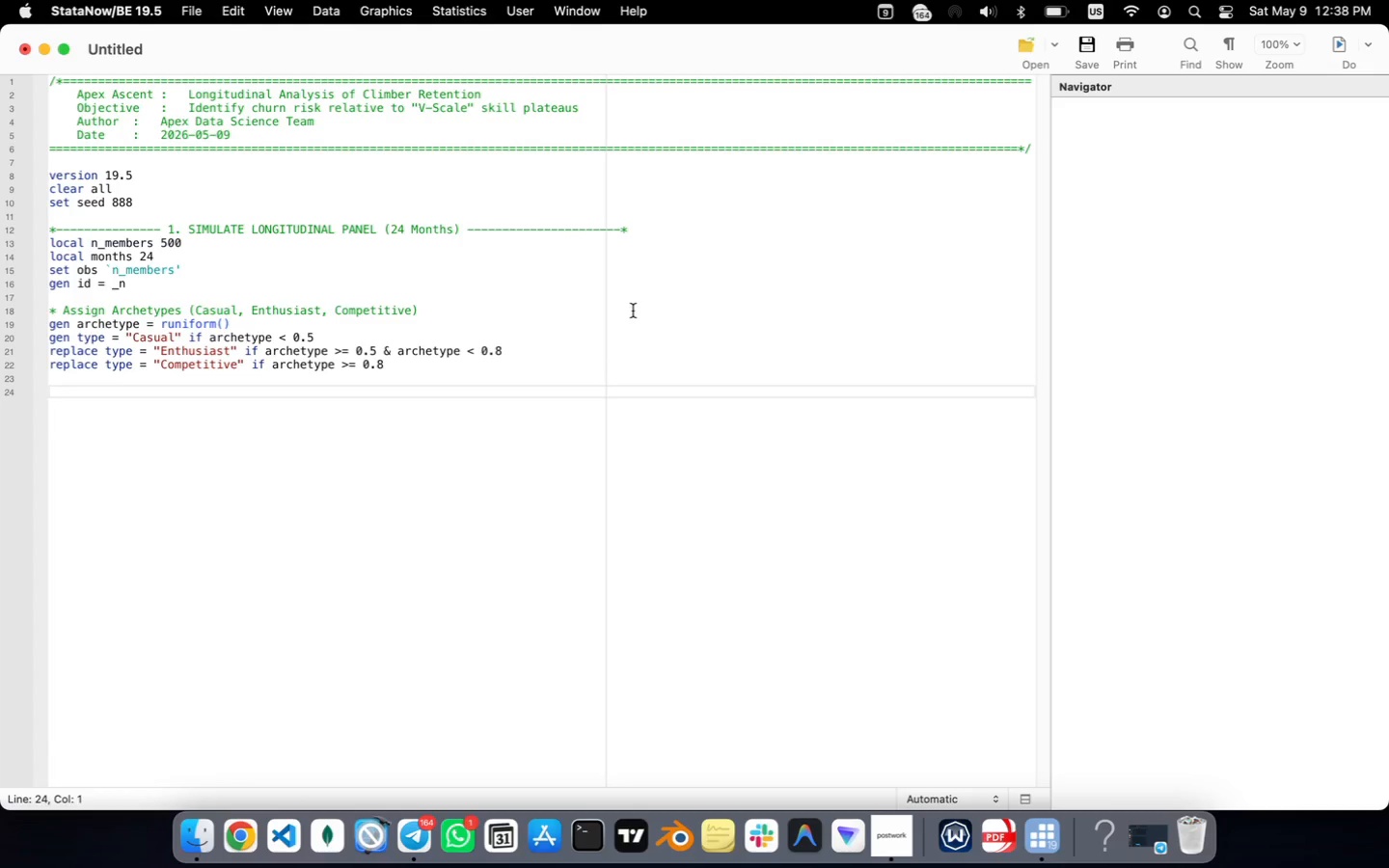 
type(*Expand to long format)
 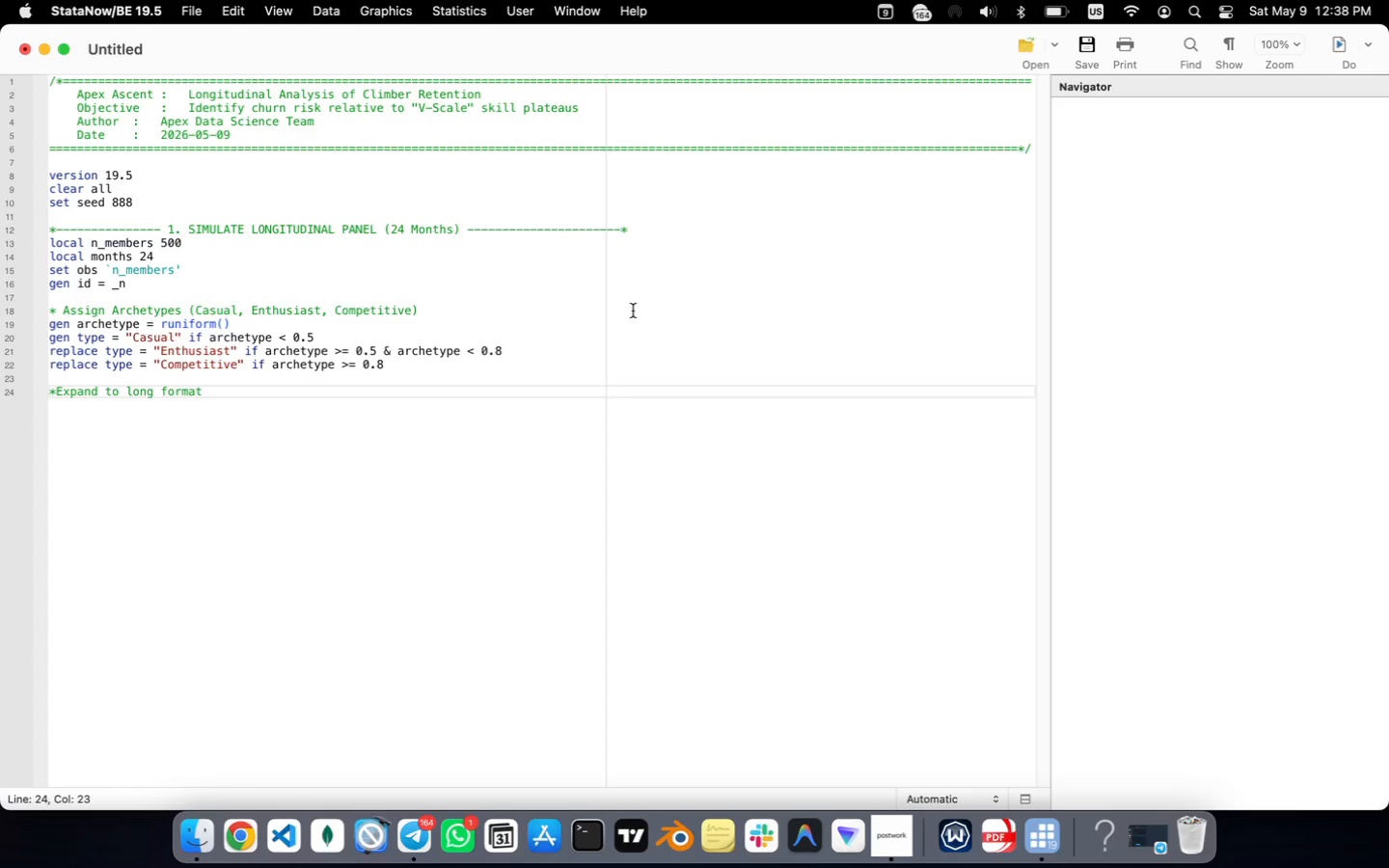 
key(Enter)
 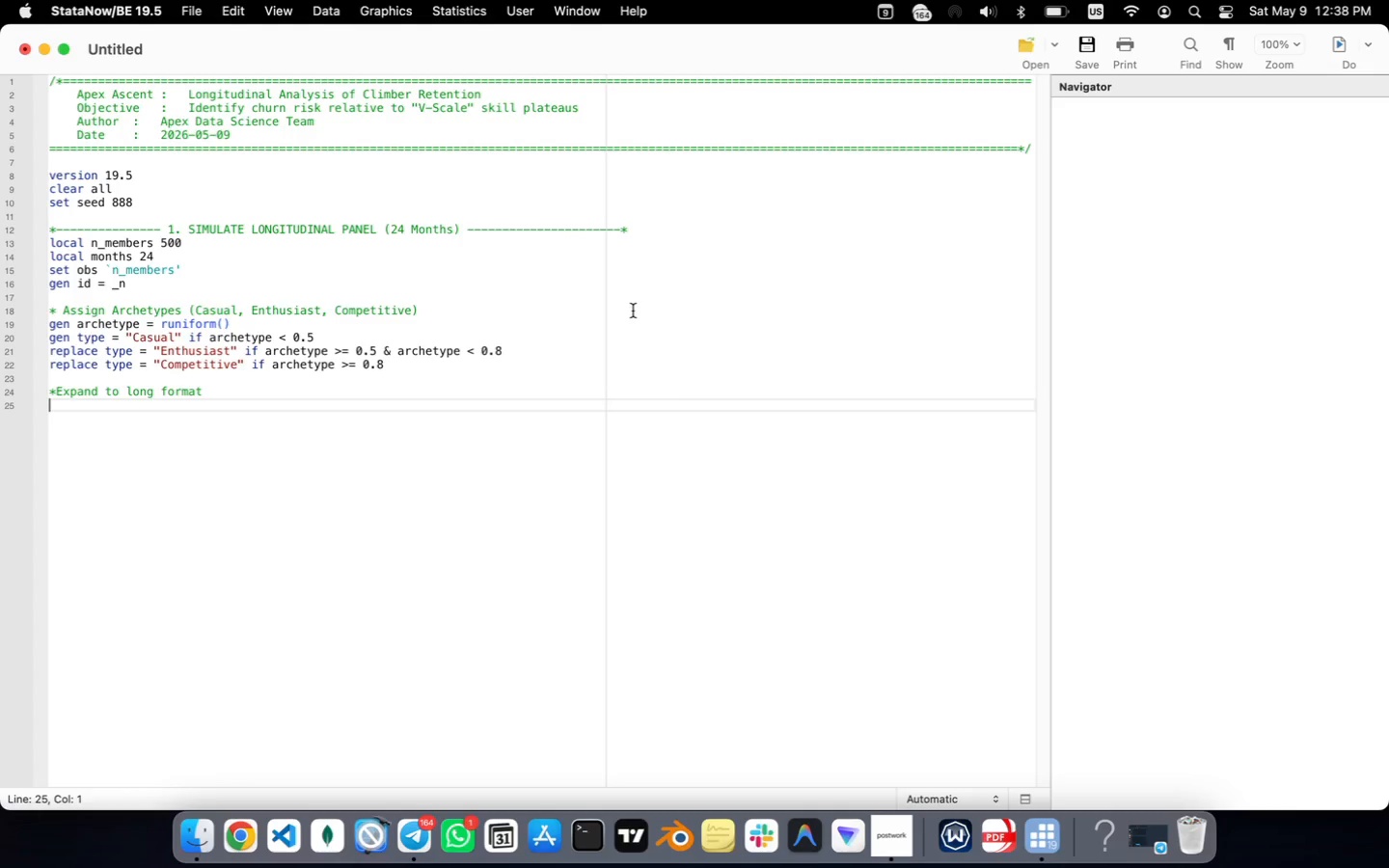 
type(expand `months)
 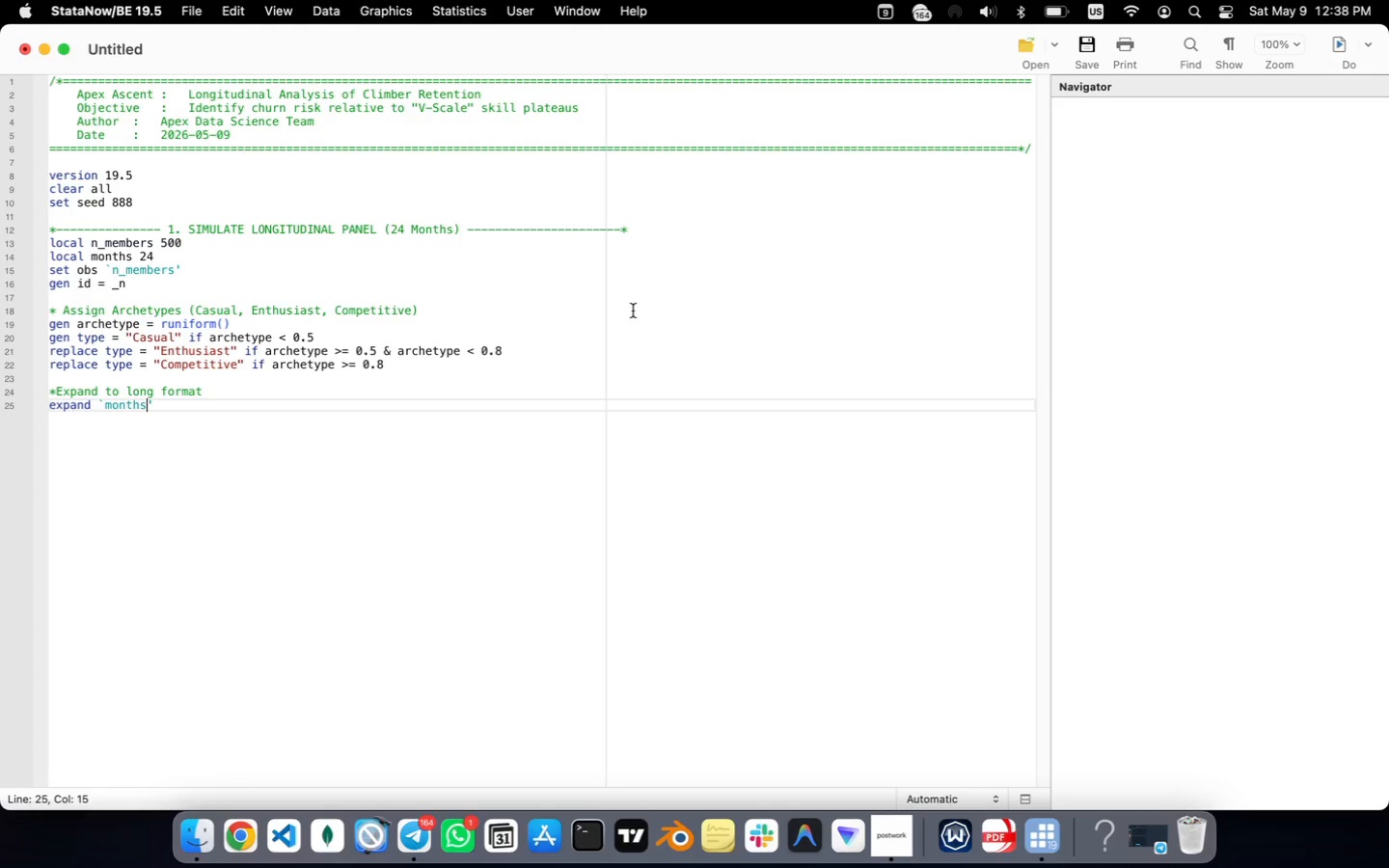 
key(ArrowRight)
 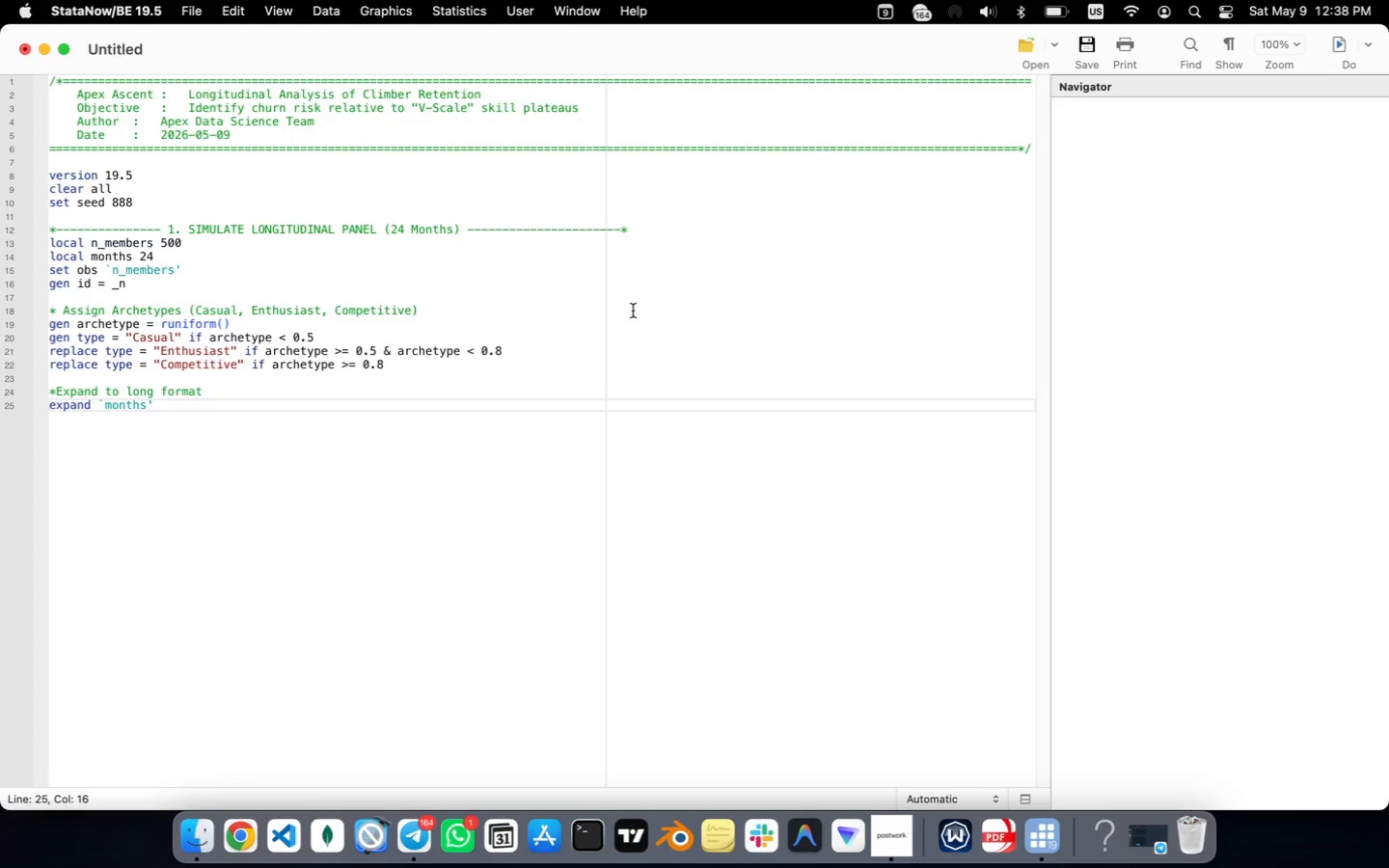 
key(Enter)
 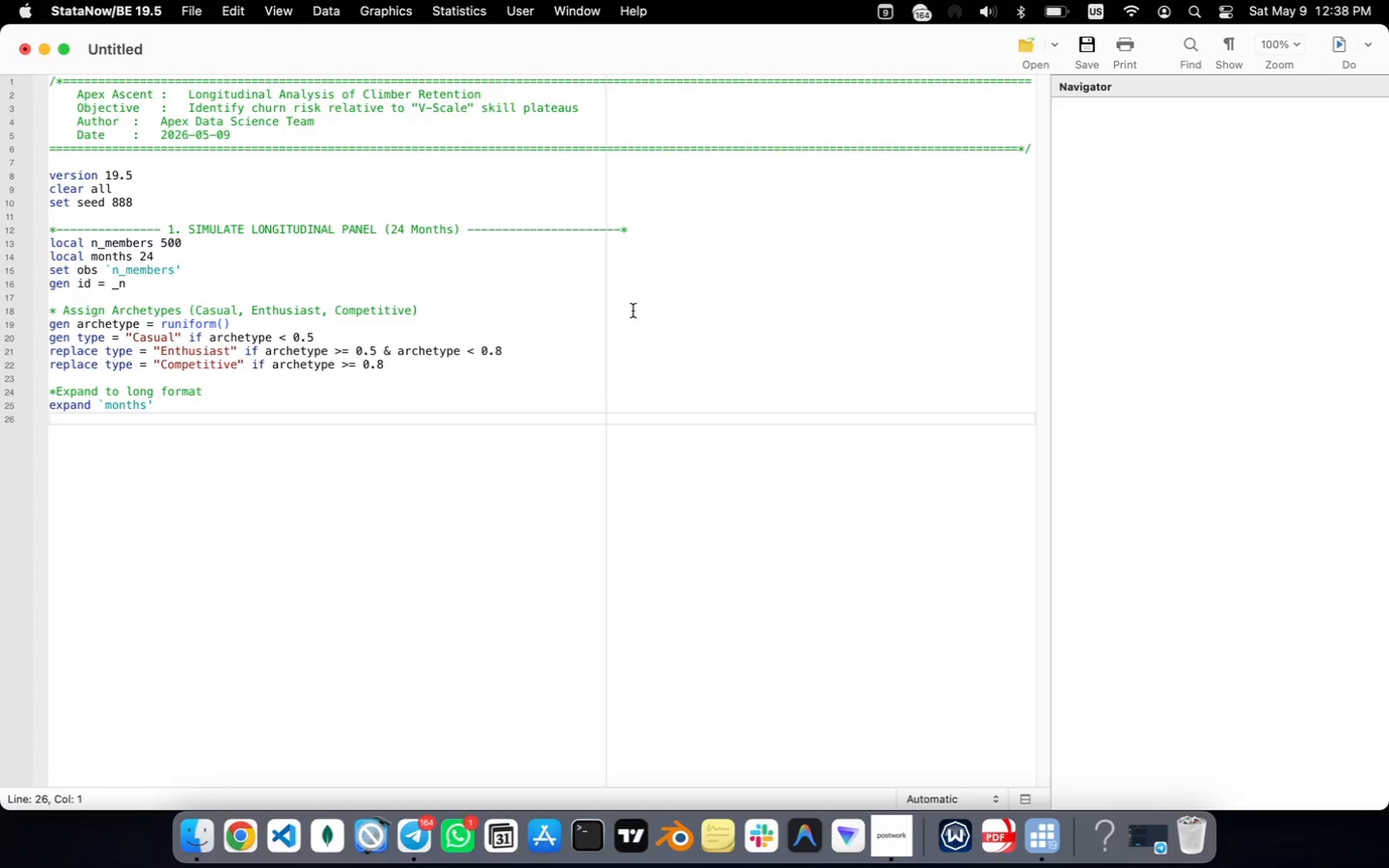 
type(bysort id: gen month = _n)
 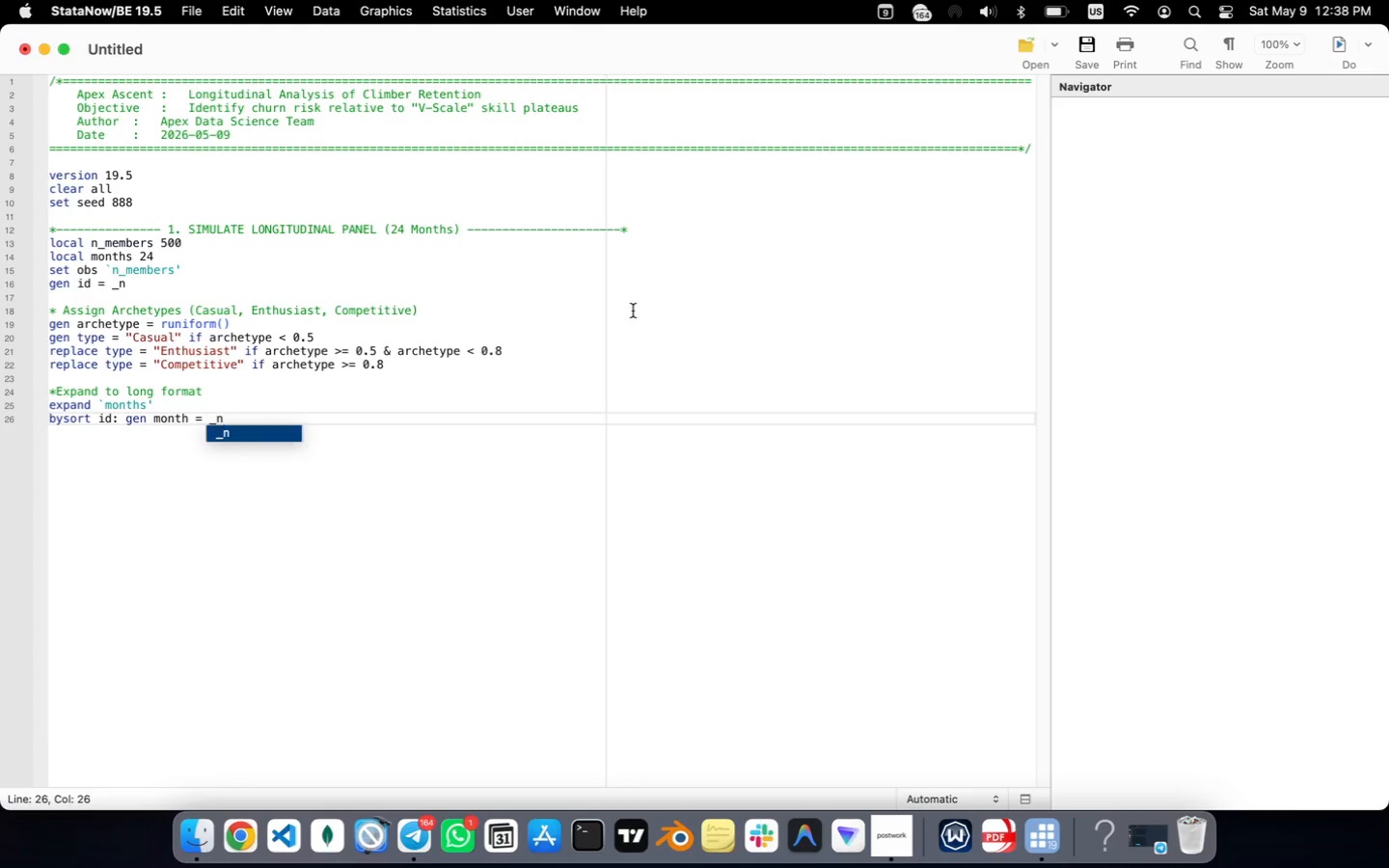 
key(Enter)
 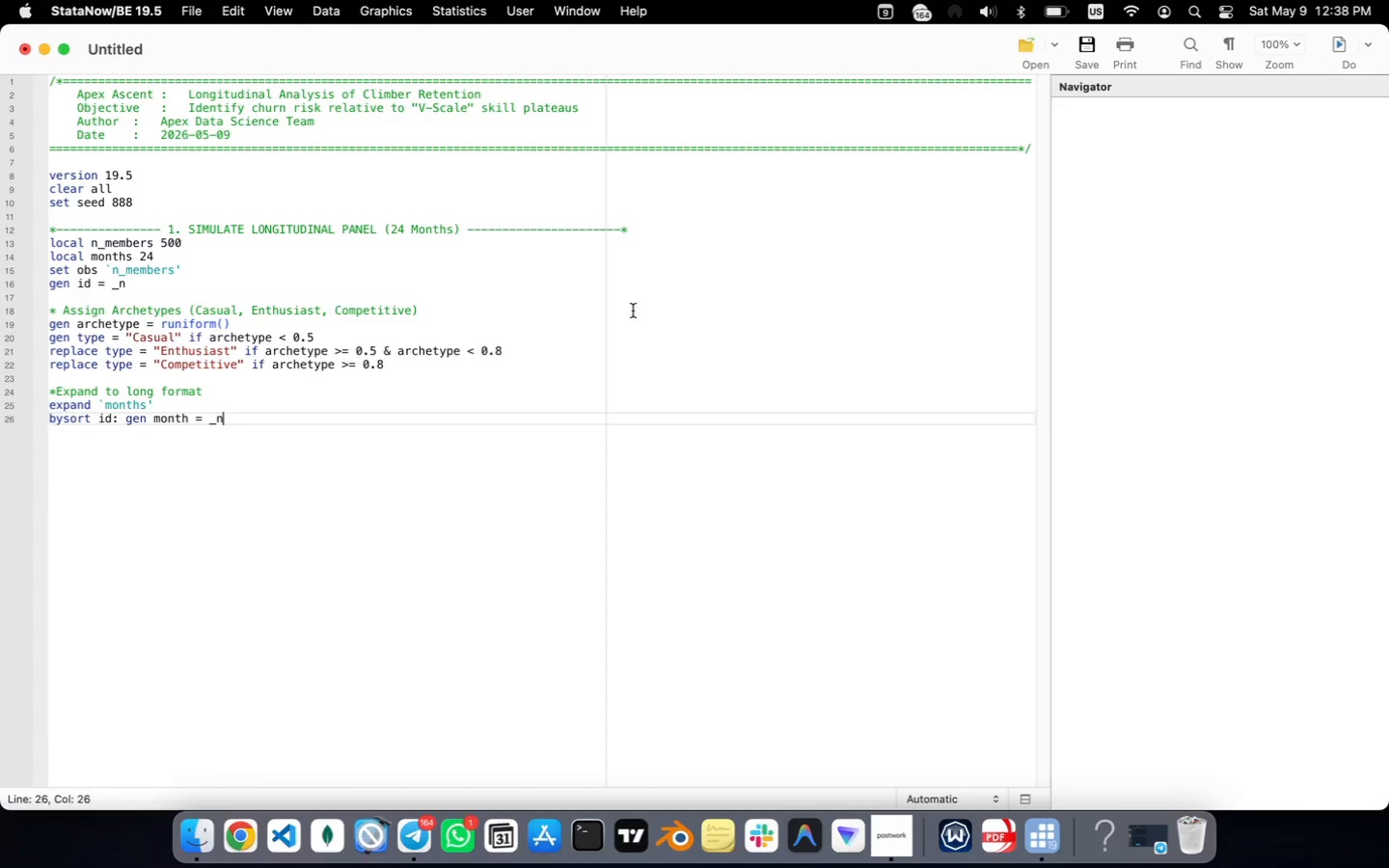 
key(Enter)
 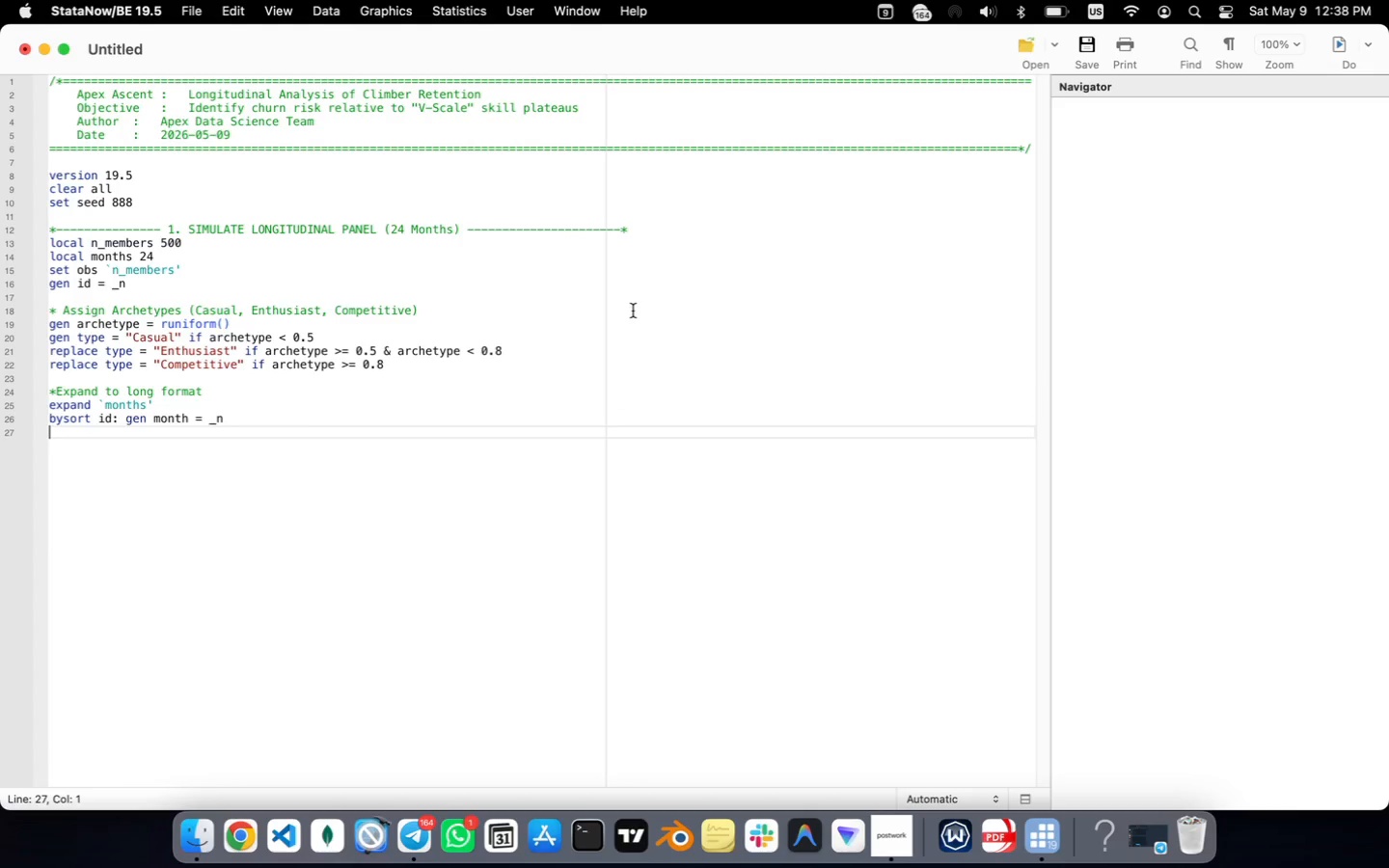 
type(xtset id month)
 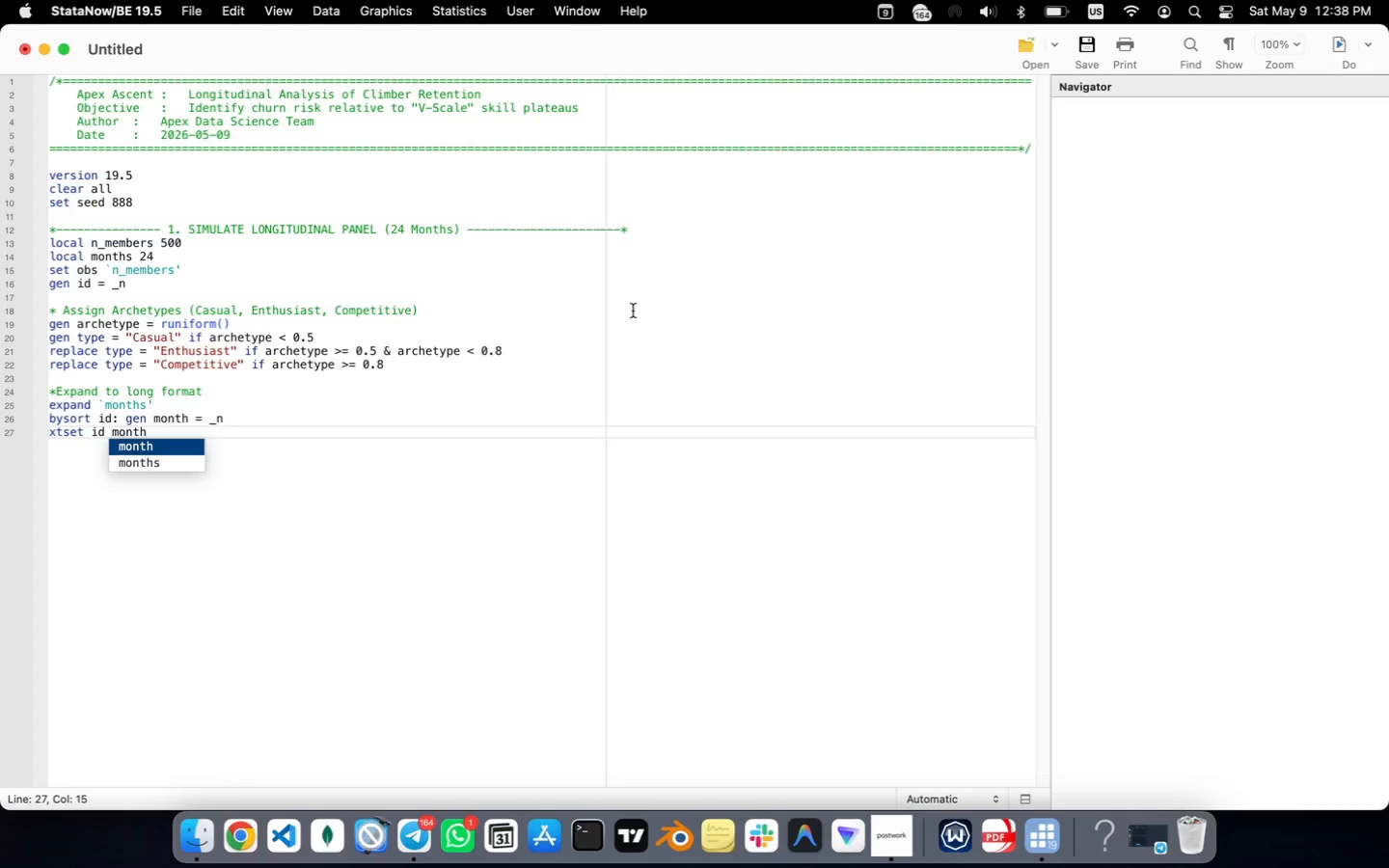 
key(Enter)
 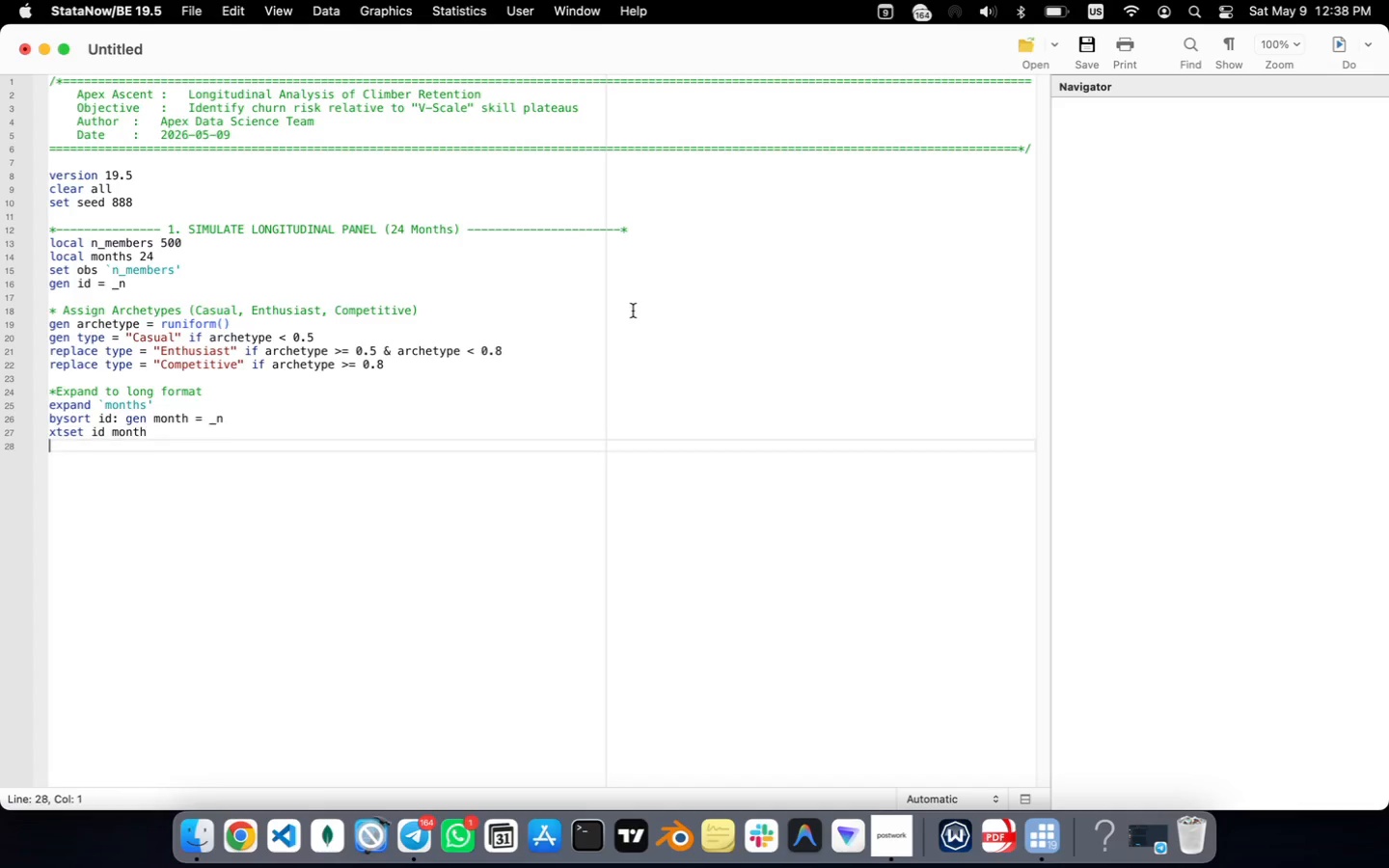 
key(Enter)
 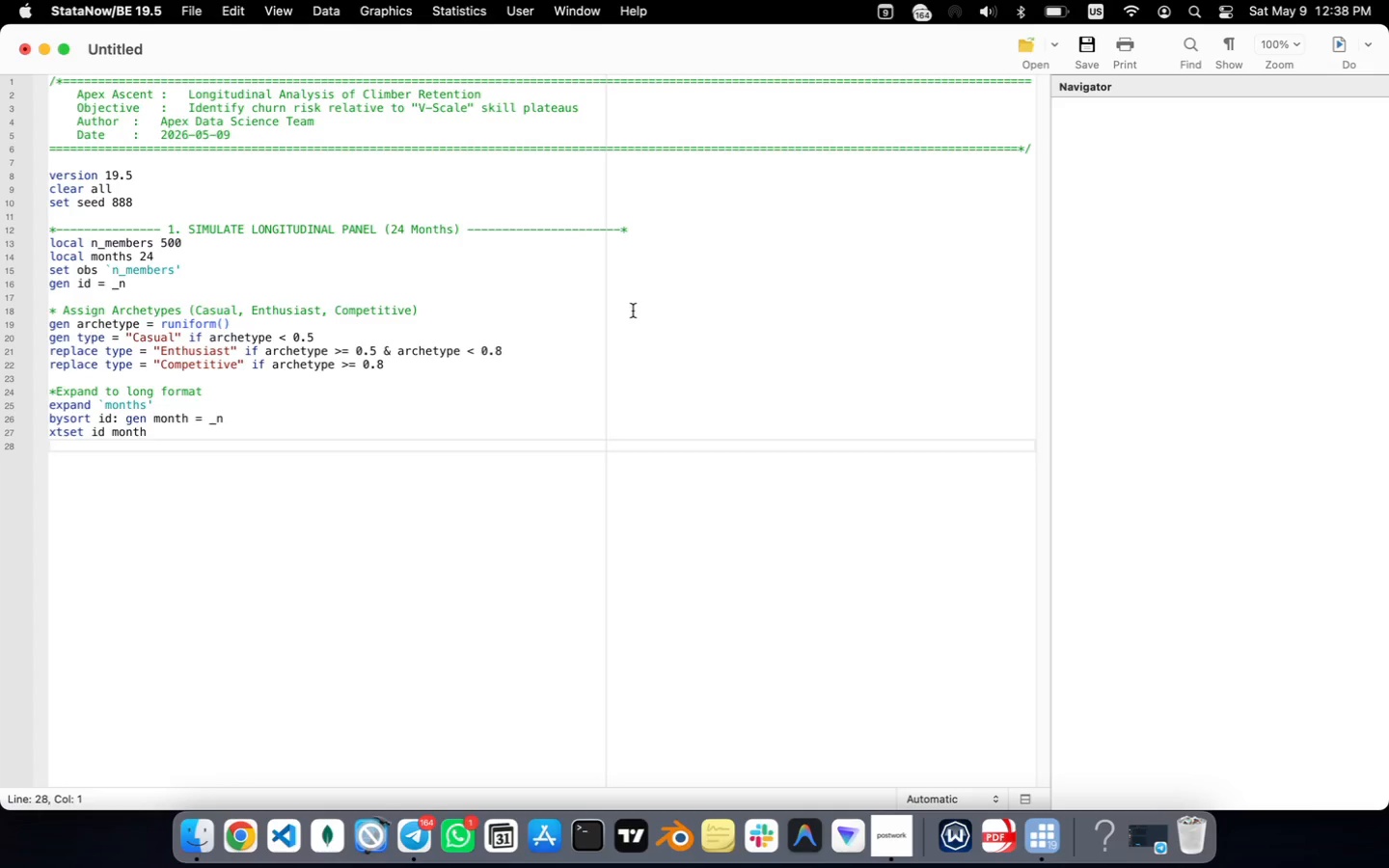 
key(Enter)
 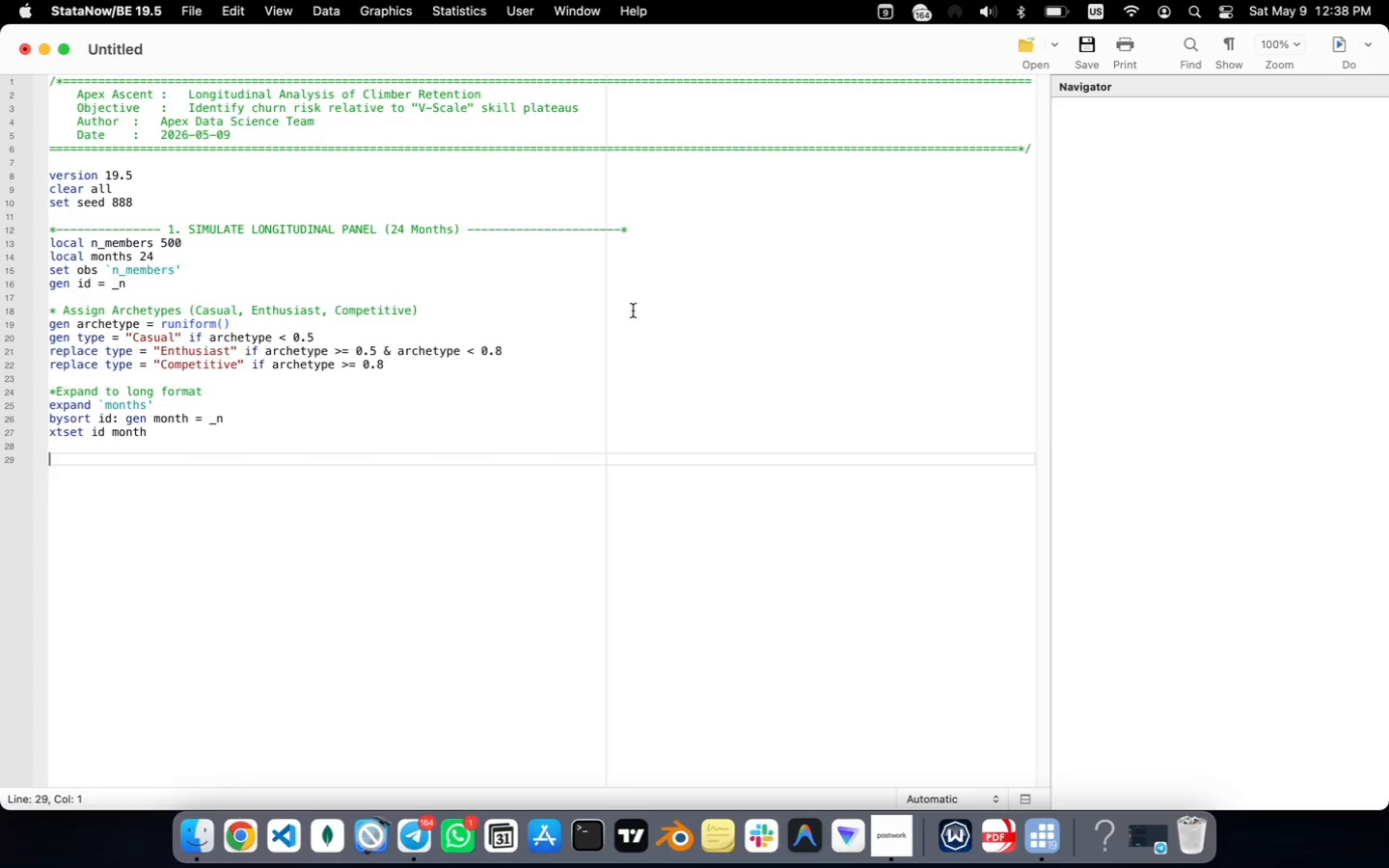 
type(*---------------- 1)
key(Backspace)
type(2 )
key(Backspace)
type(. PROGRESSION & )
 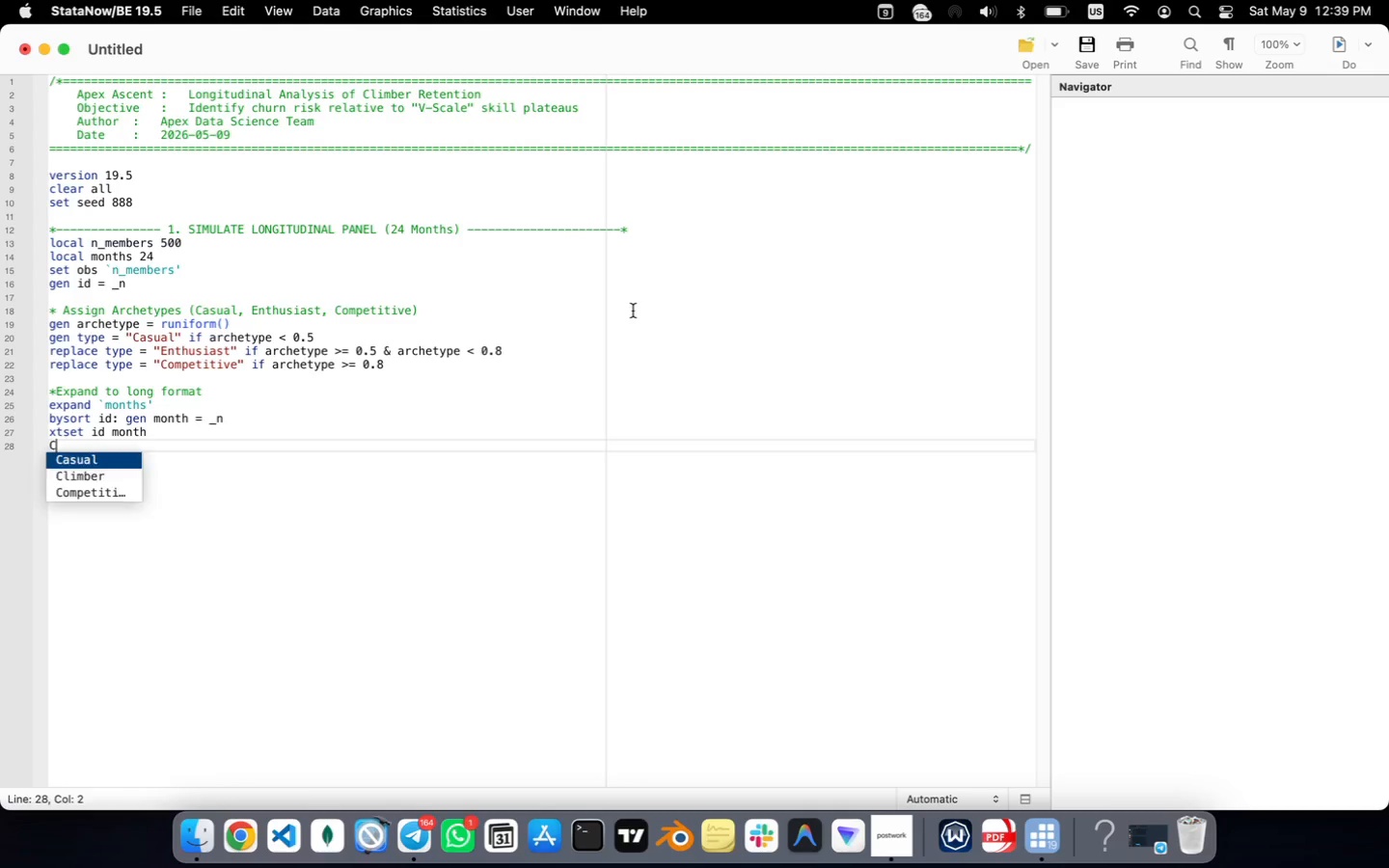 
key(Shift+ArrowUp)
 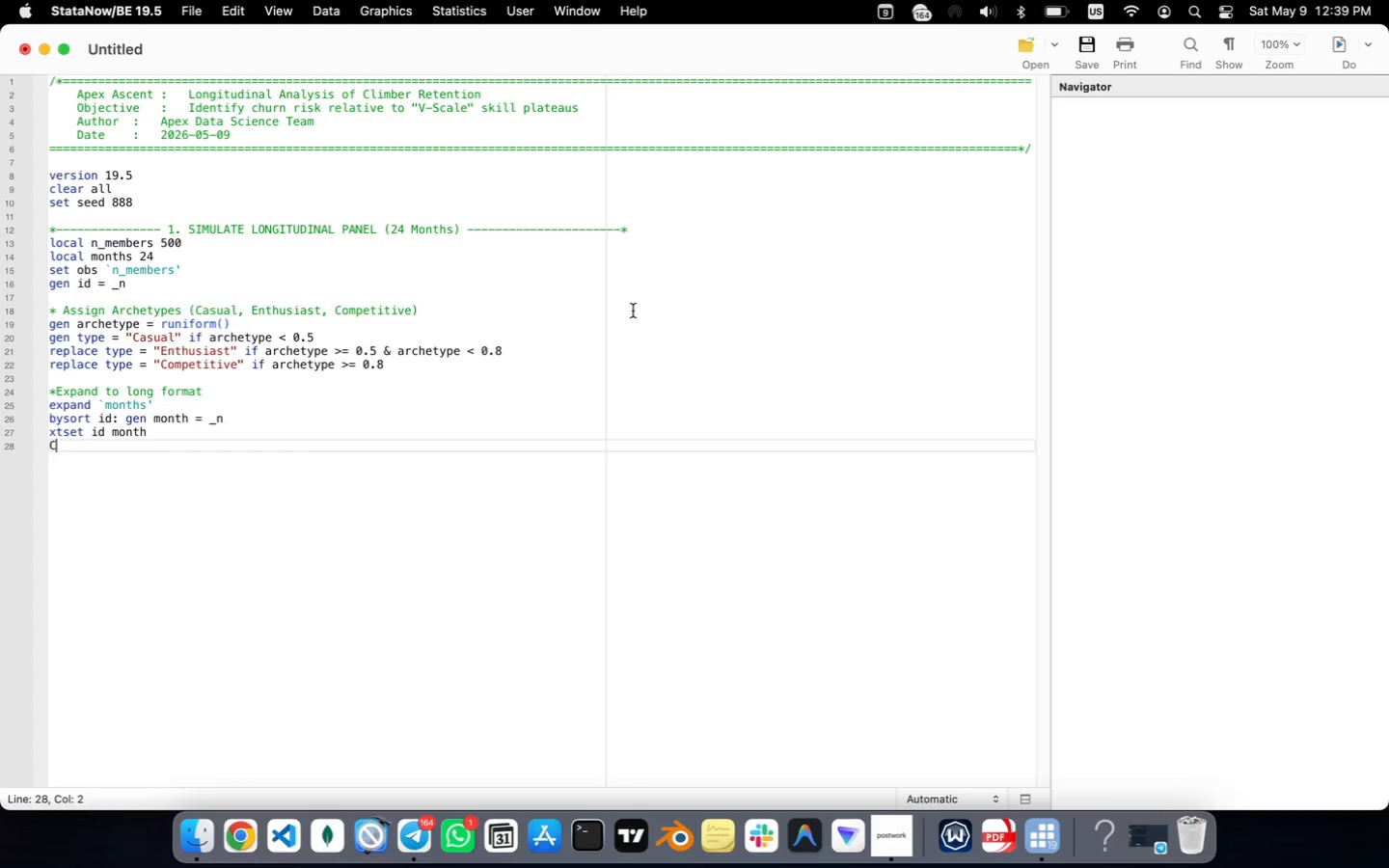 
key(Shift+C)
 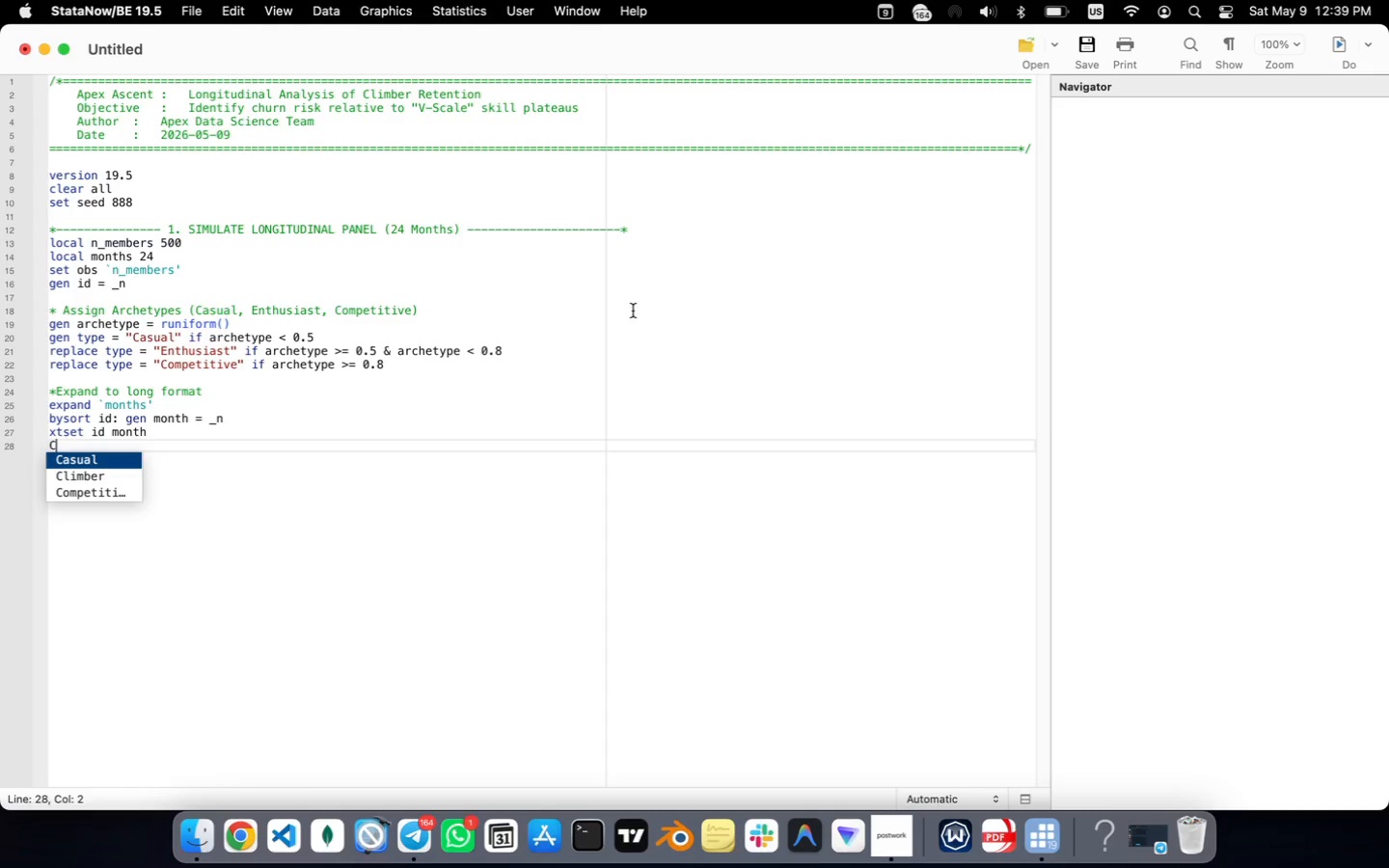 
key(Meta+CommandLeft)
 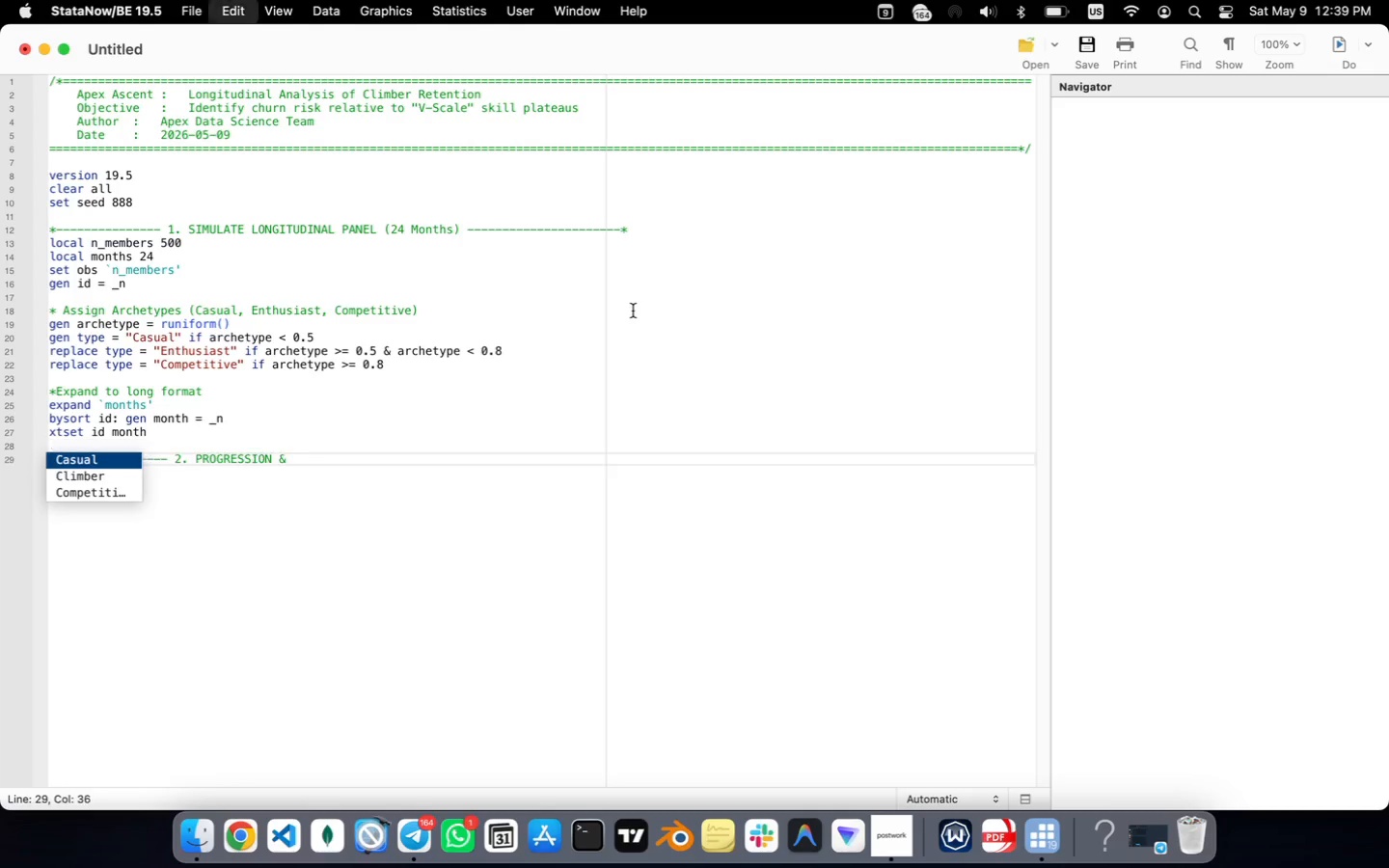 
key(Meta+Z)
 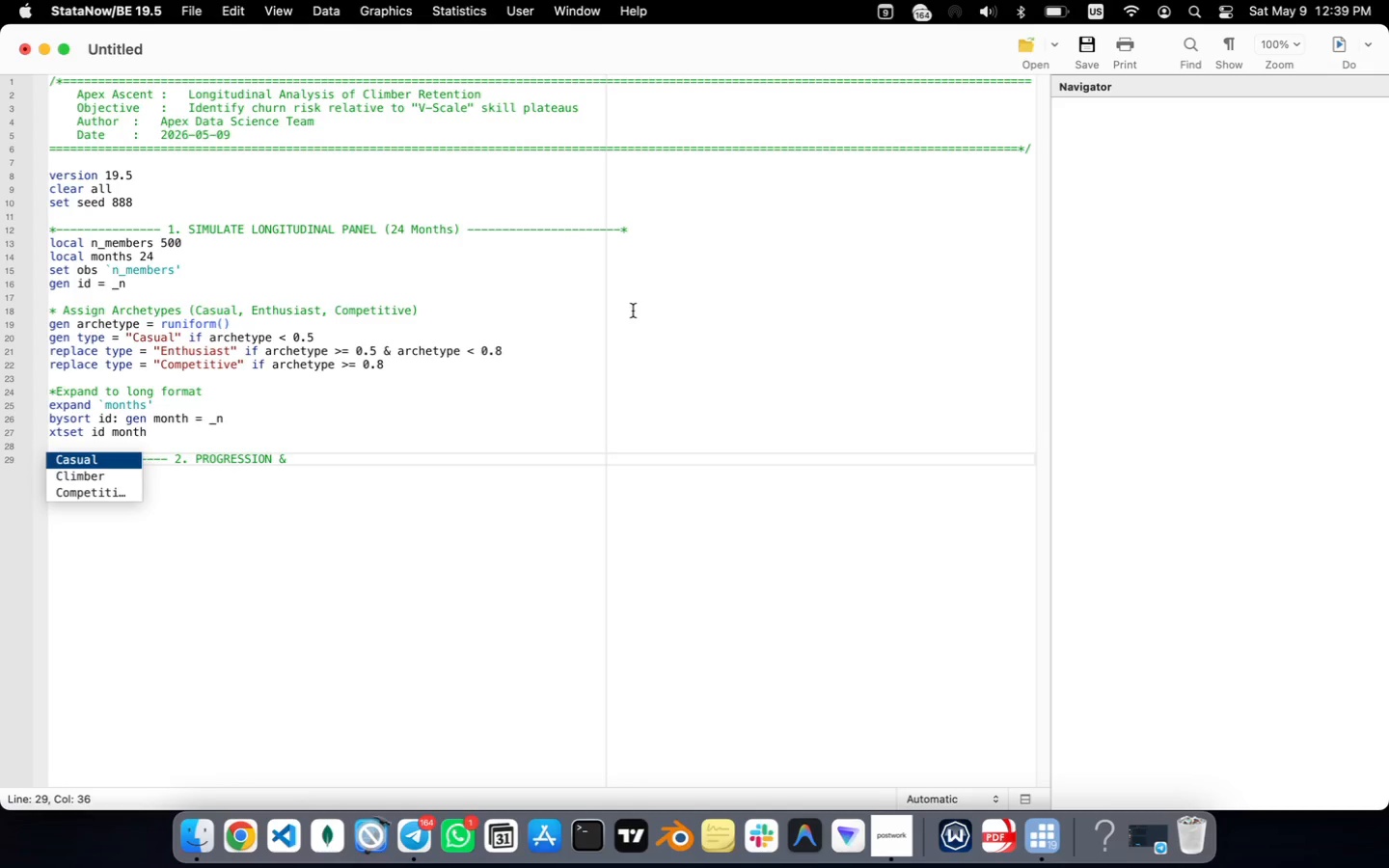 
key(Backspace)
type(C)
key(Backspace)
type( CHURN LOGIC )
 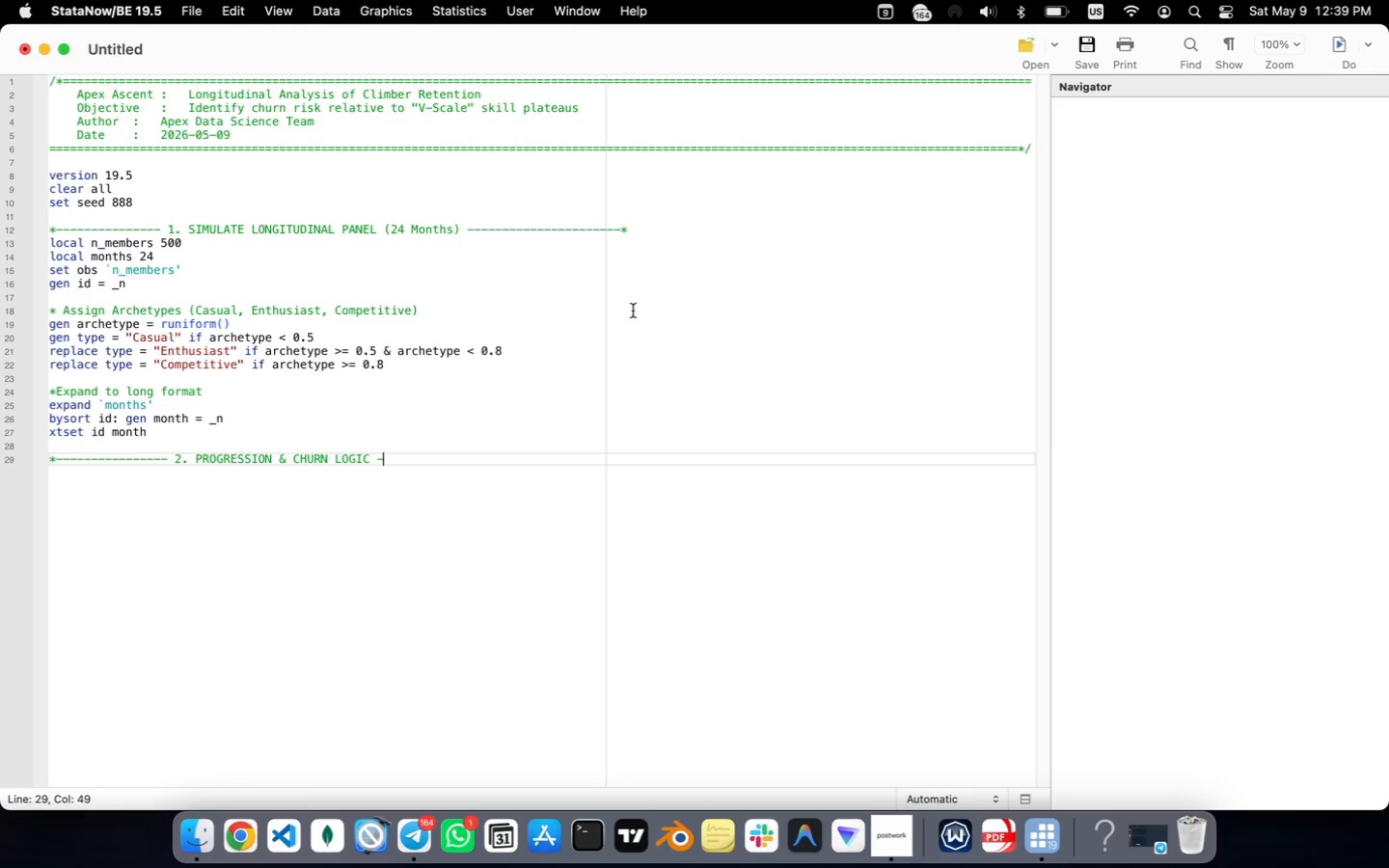 
 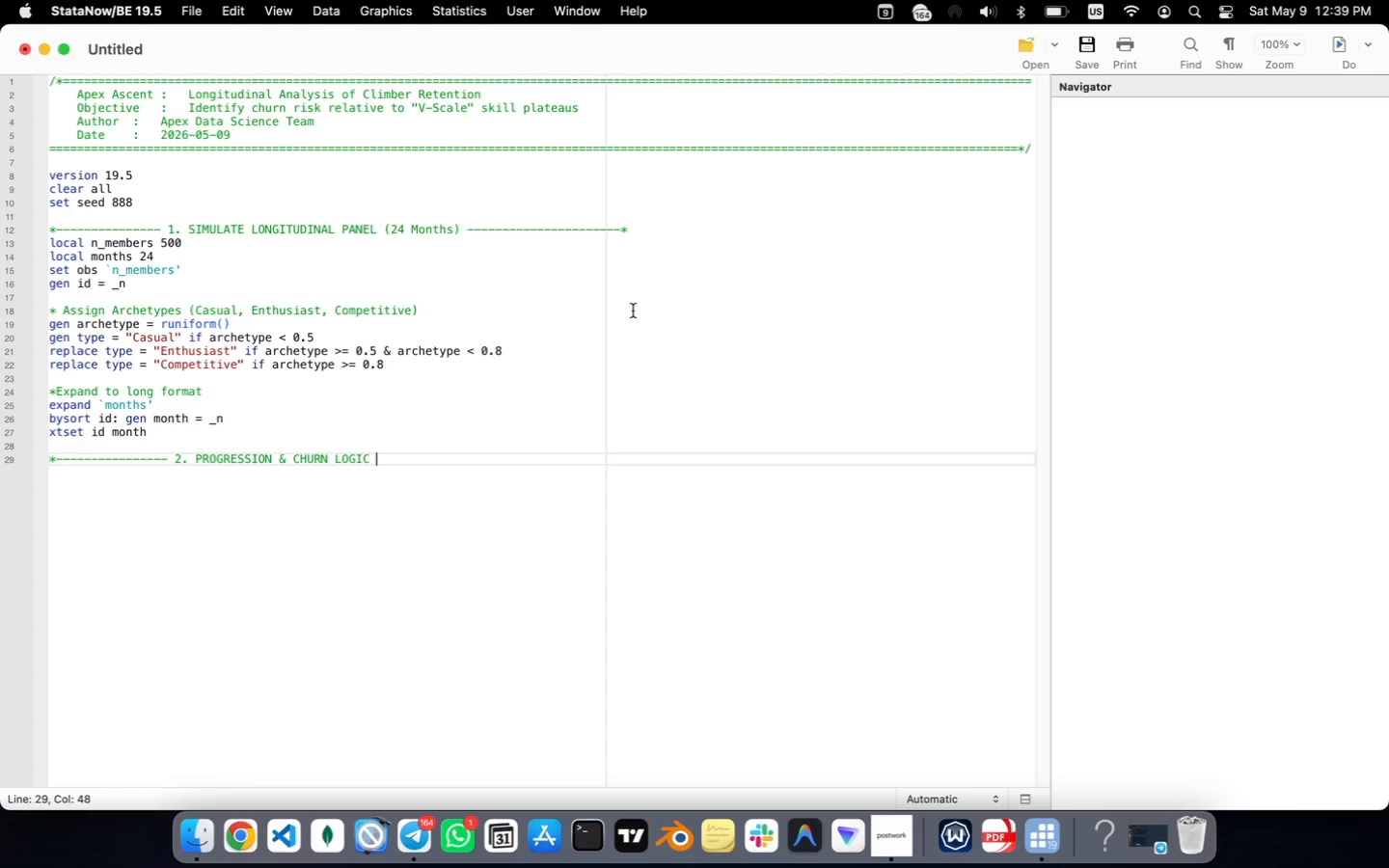 
hold_key(key=Minus, duration=1.51)
 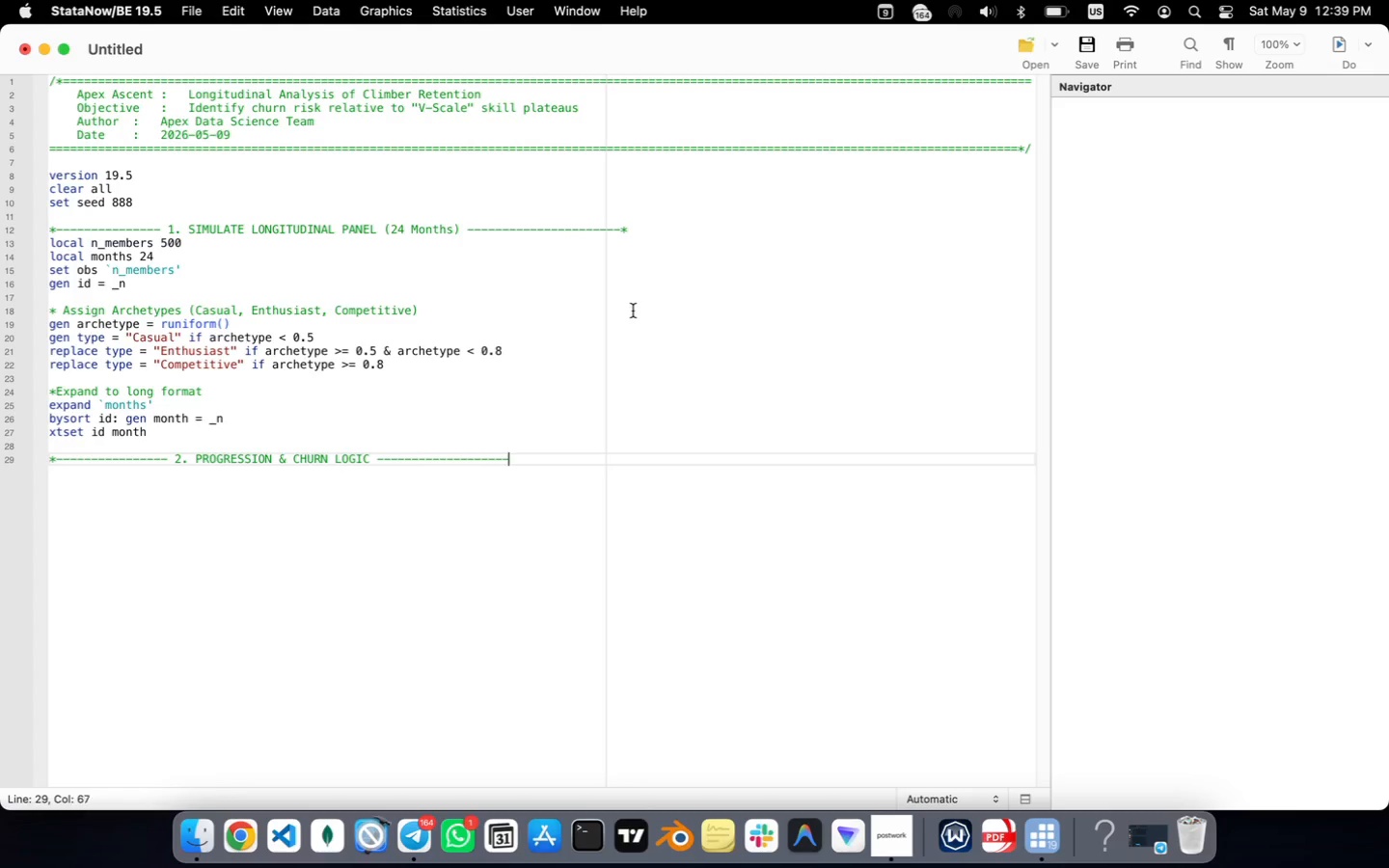 
hold_key(key=Minus, duration=0.69)
 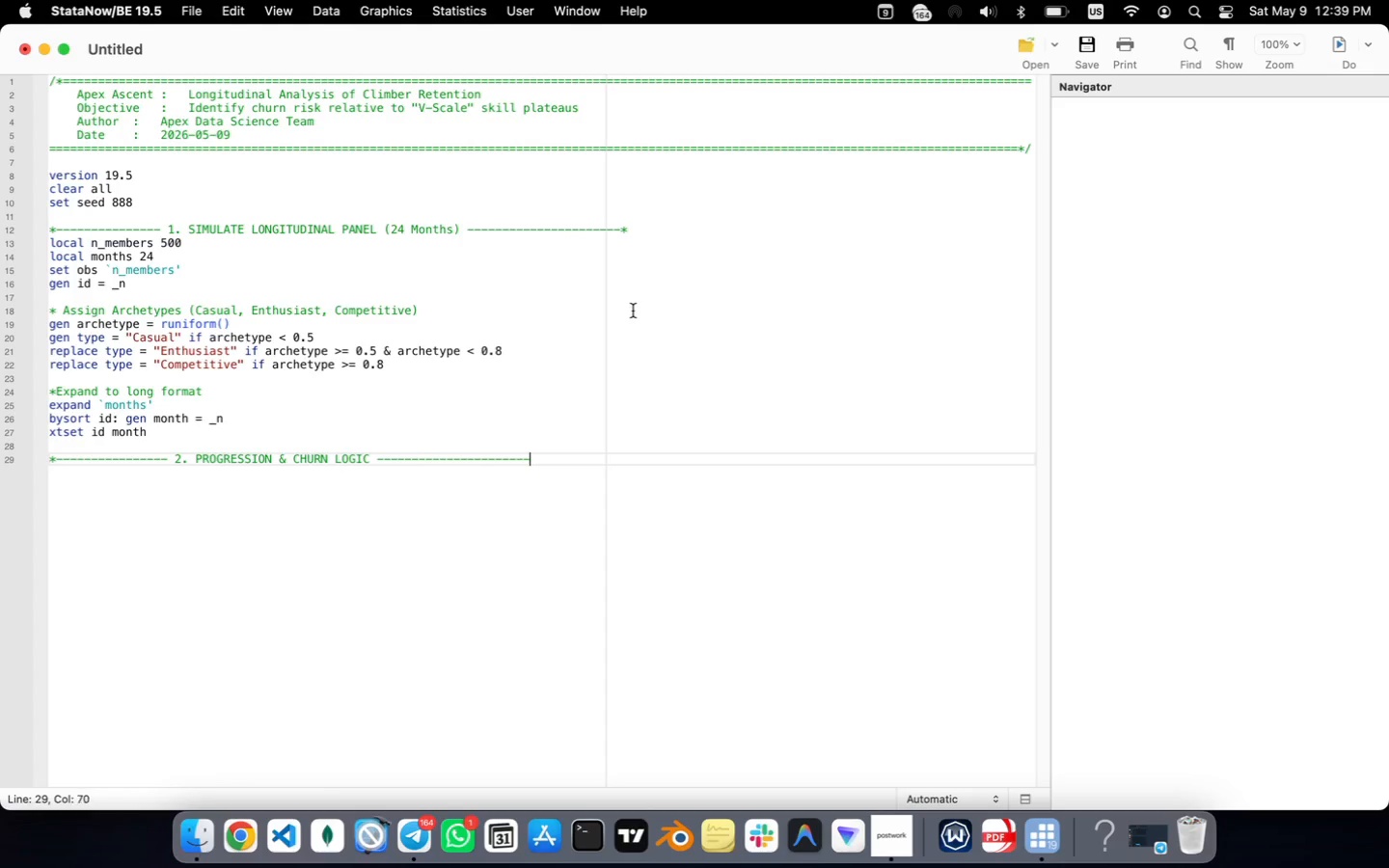 
key(Minus)
 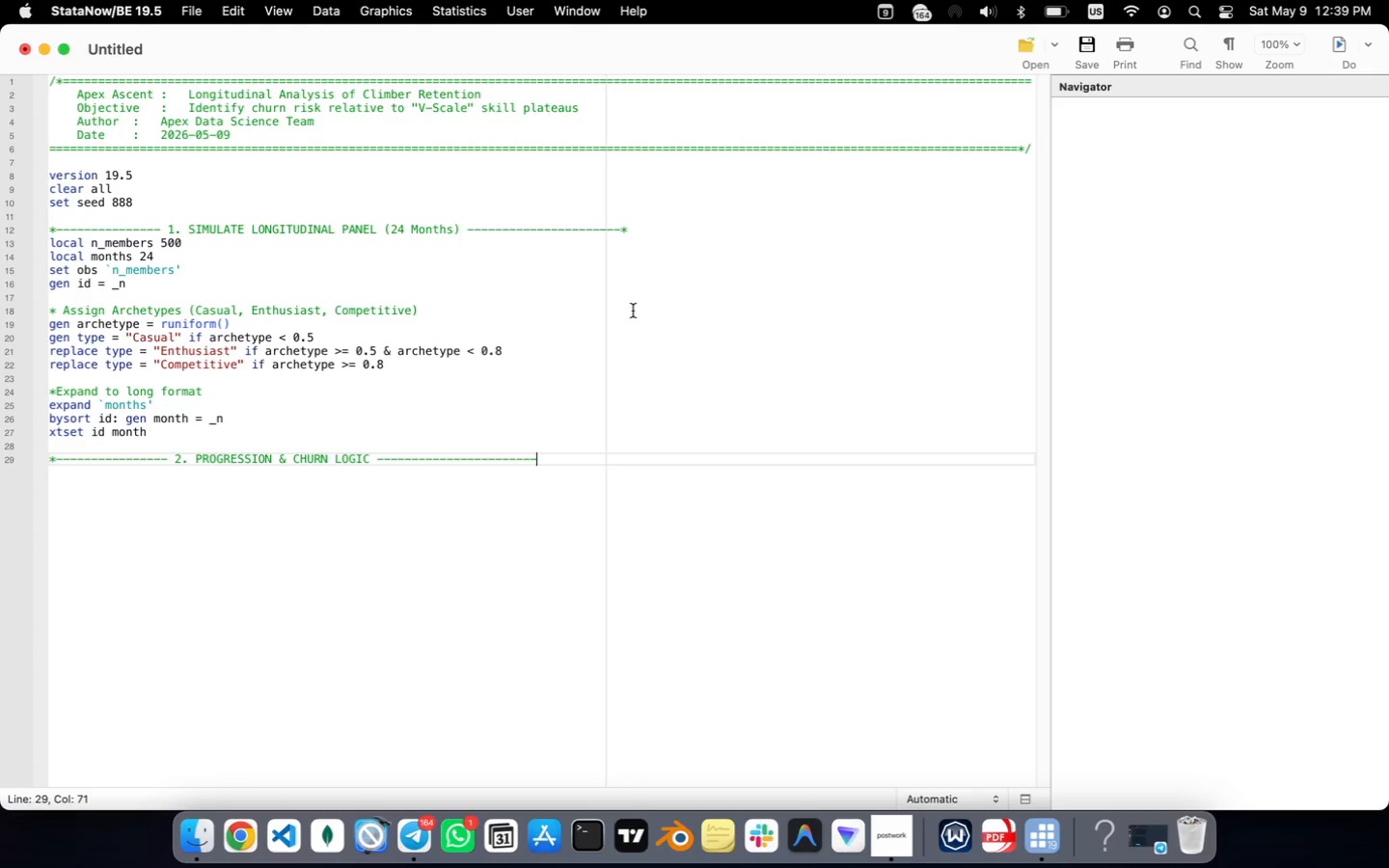 
key(Minus)
 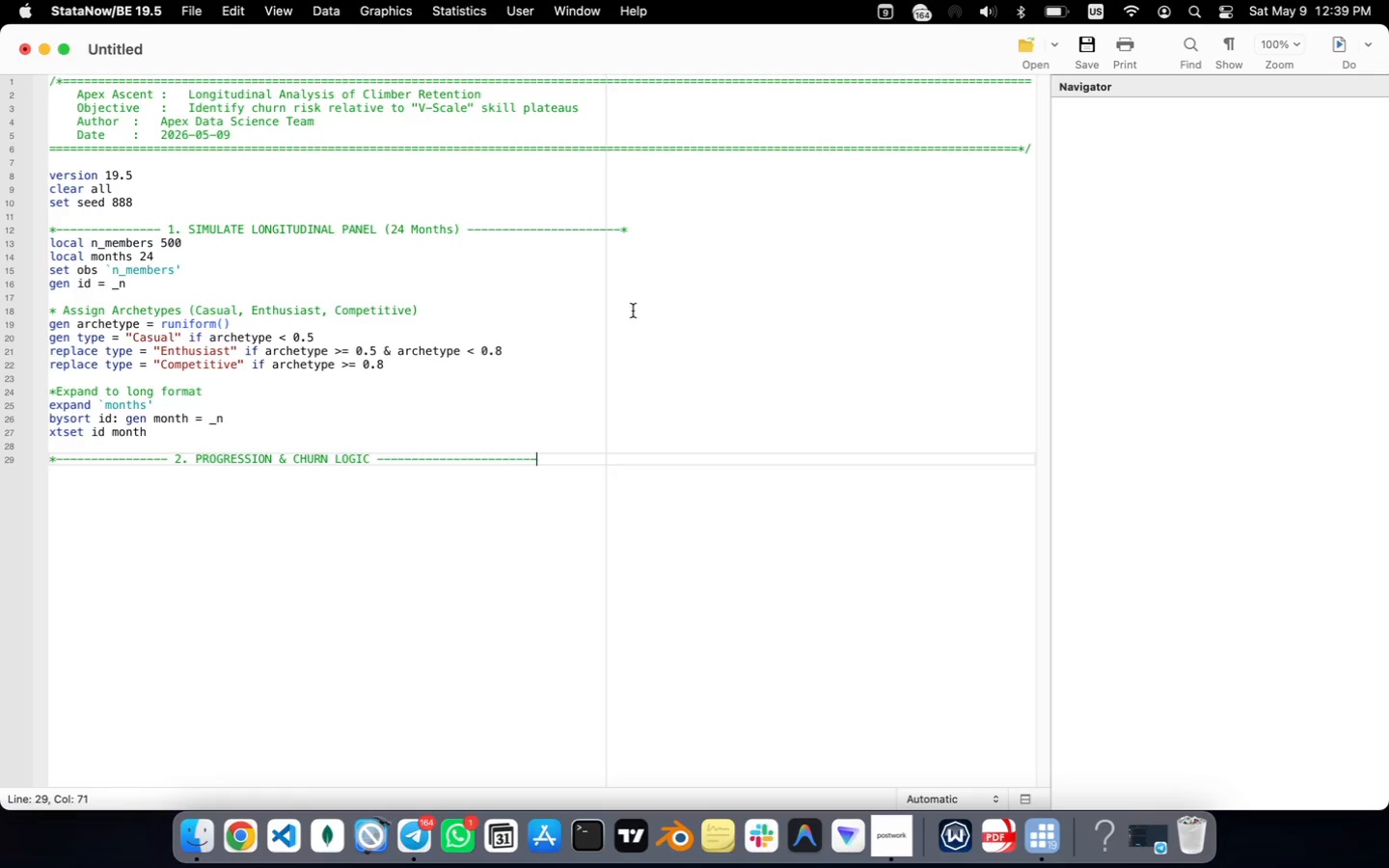 
key(Shift+8)
 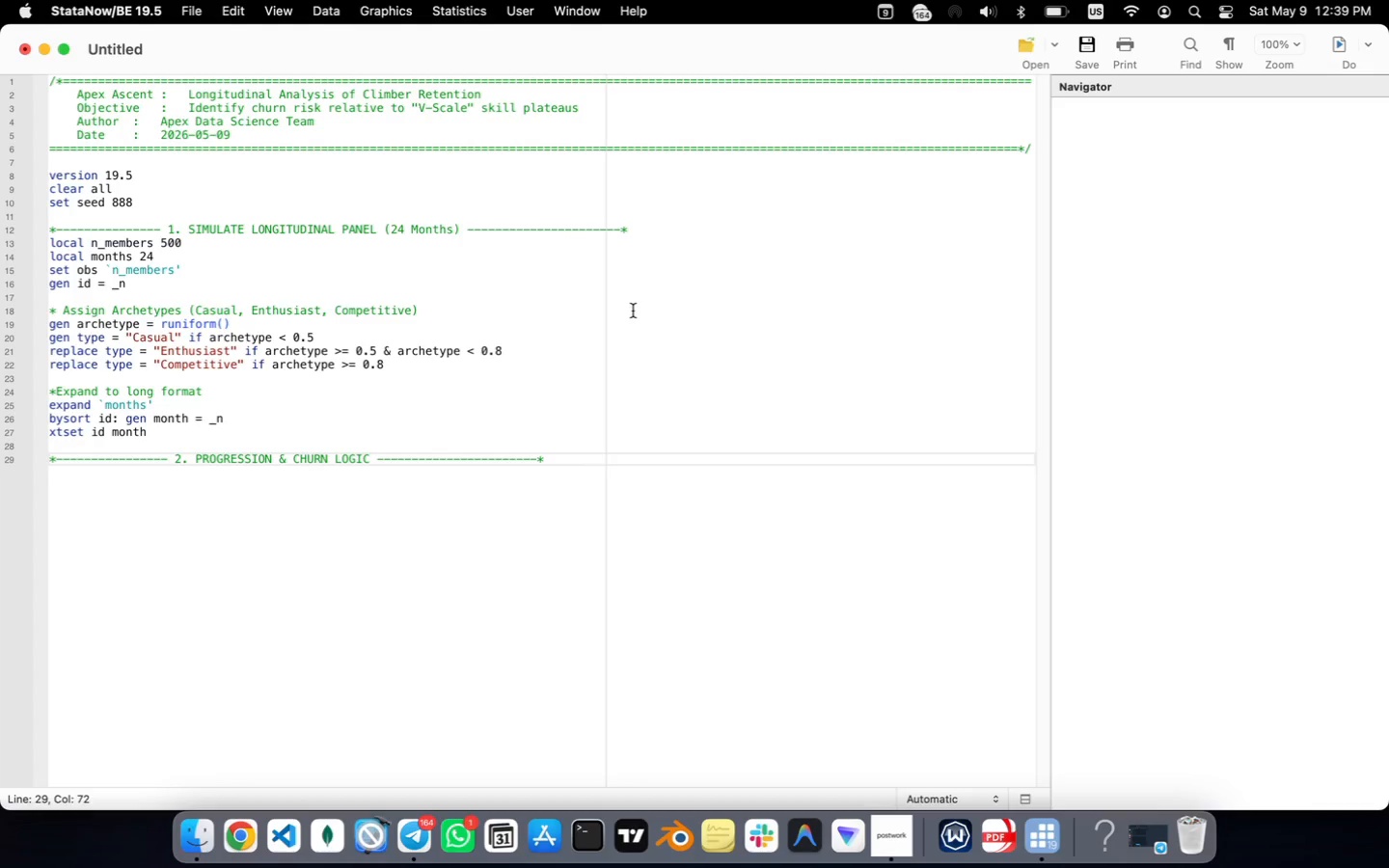 
key(Enter)
 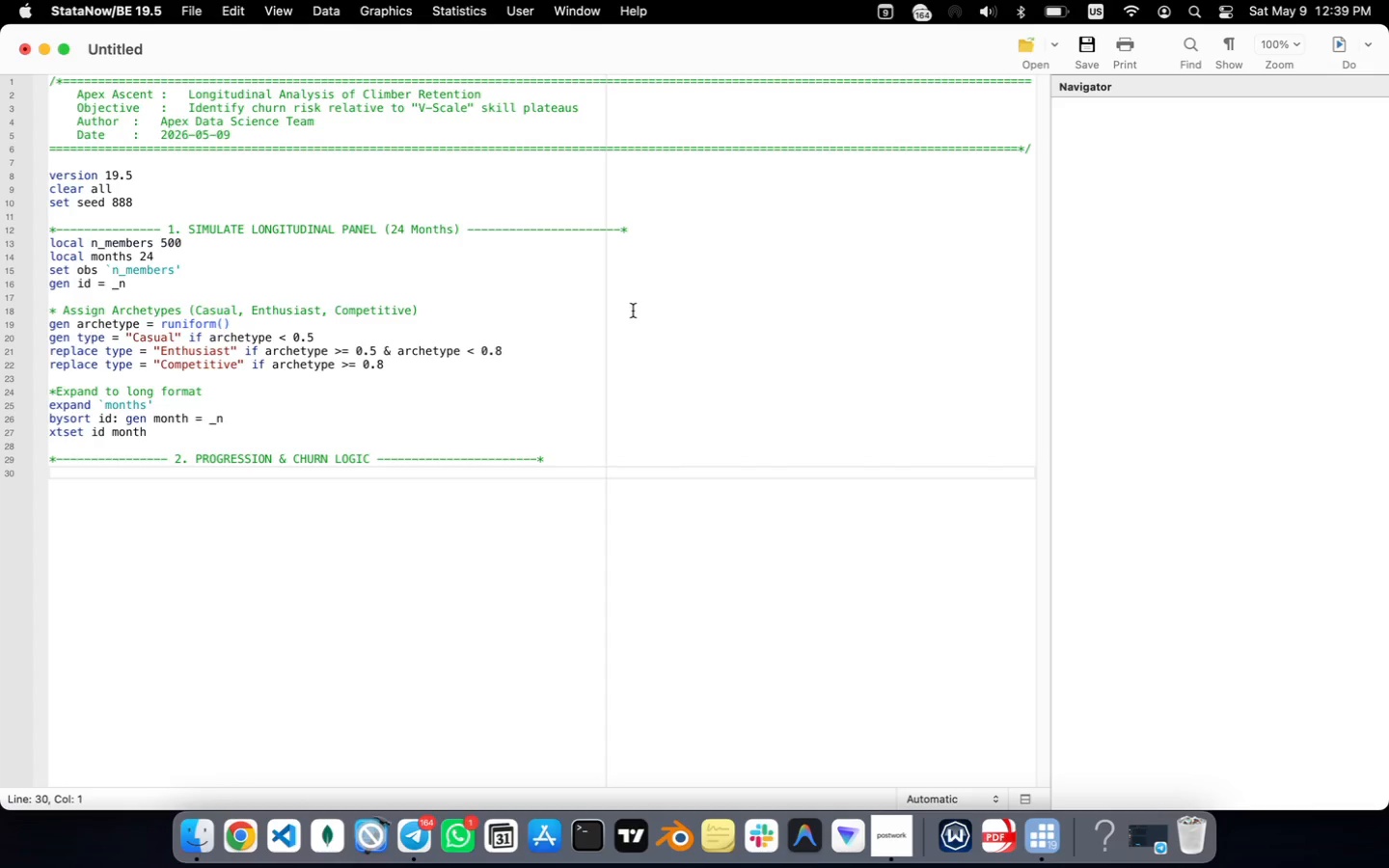 
type(* Simulate climbing grade)
 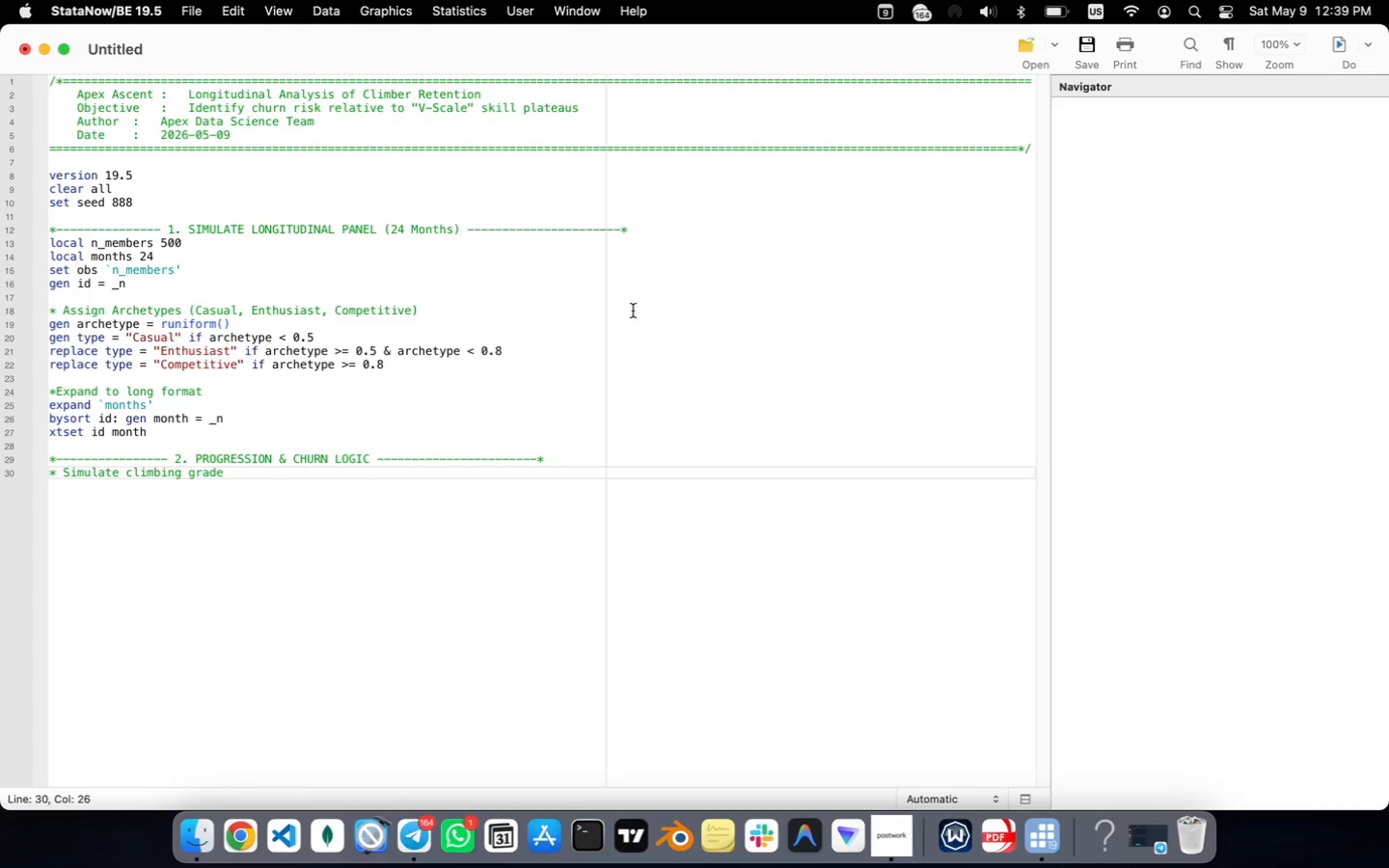 
wait(32.97)
 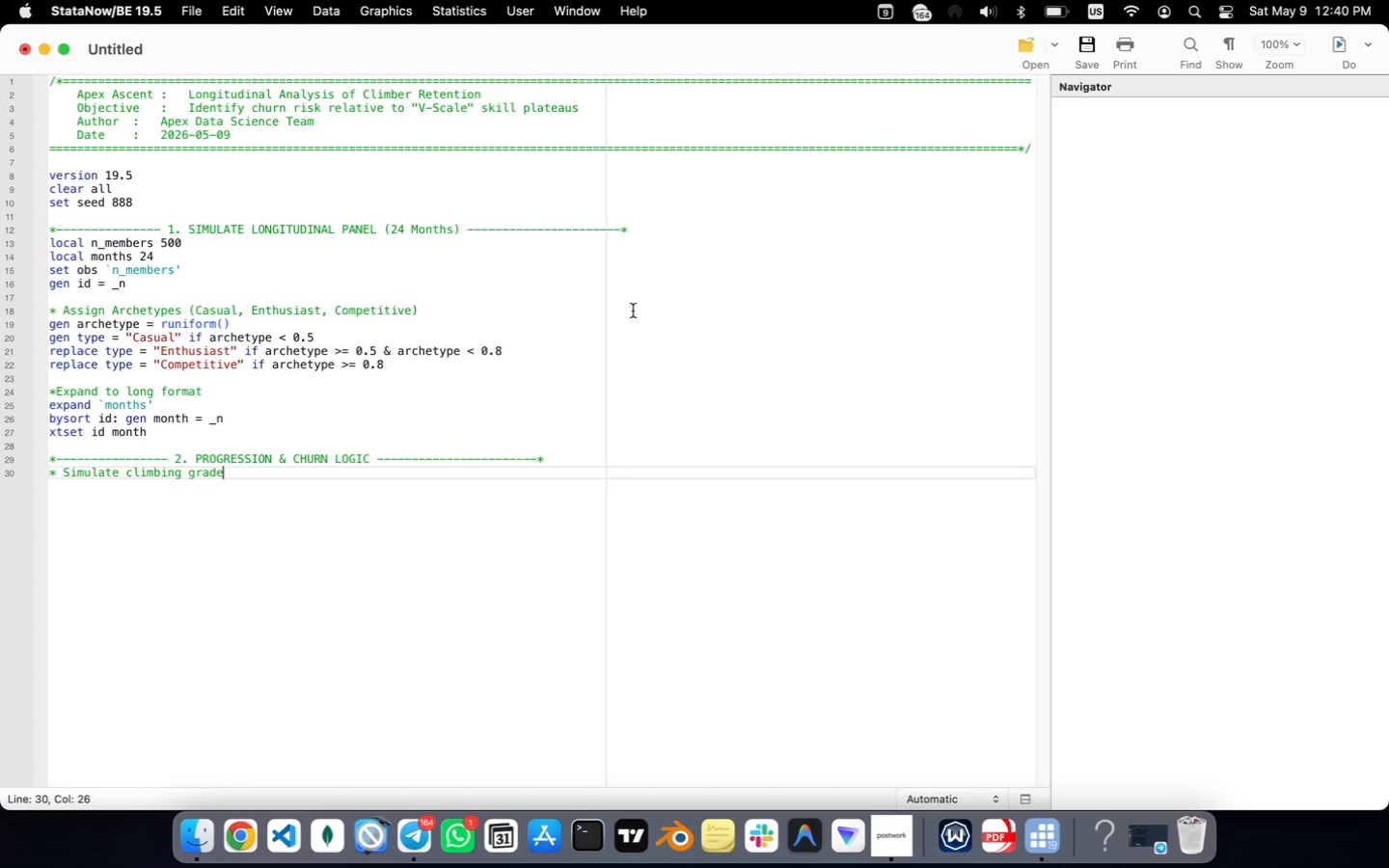 
key(Space)
 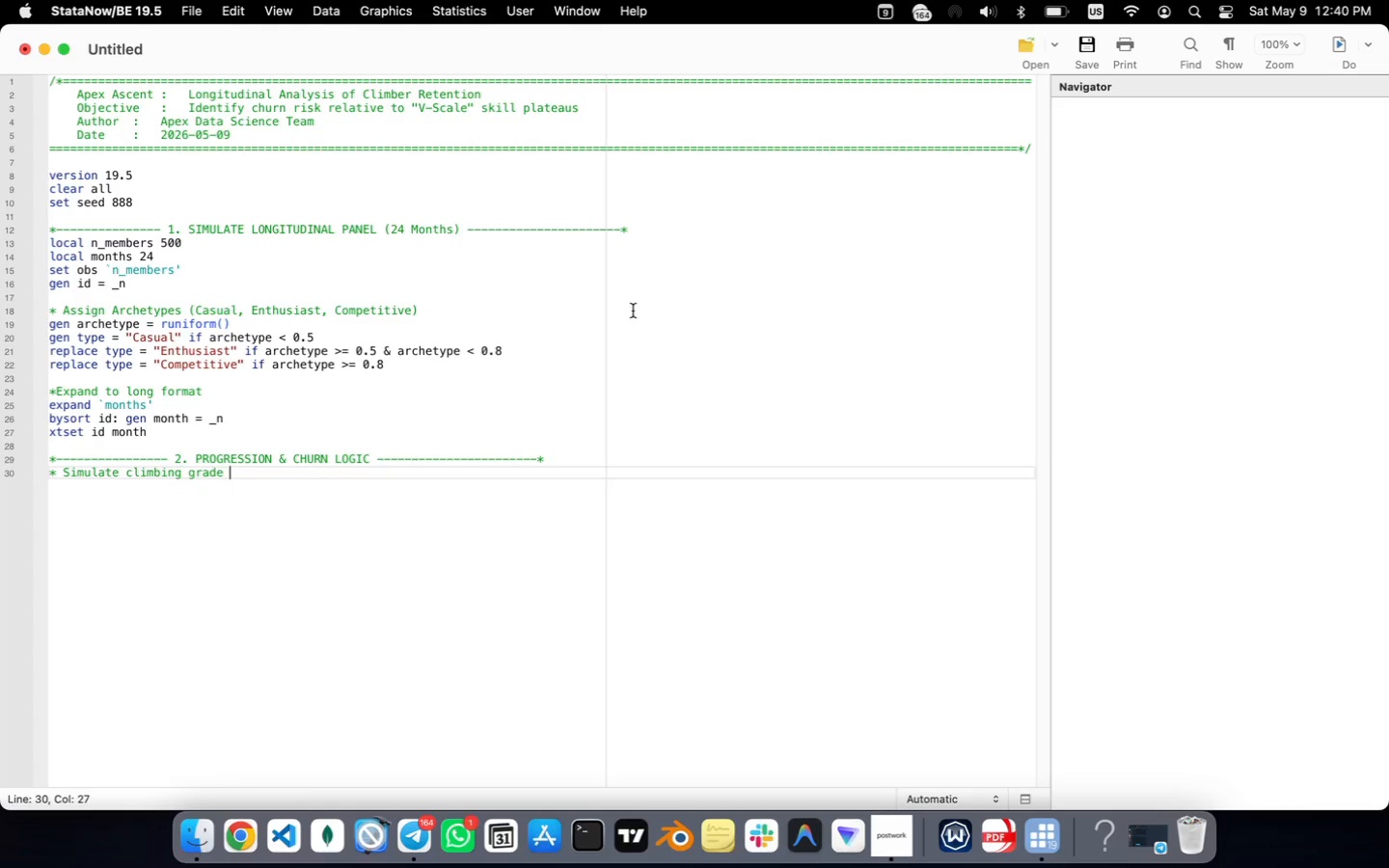 
wait(6.16)
 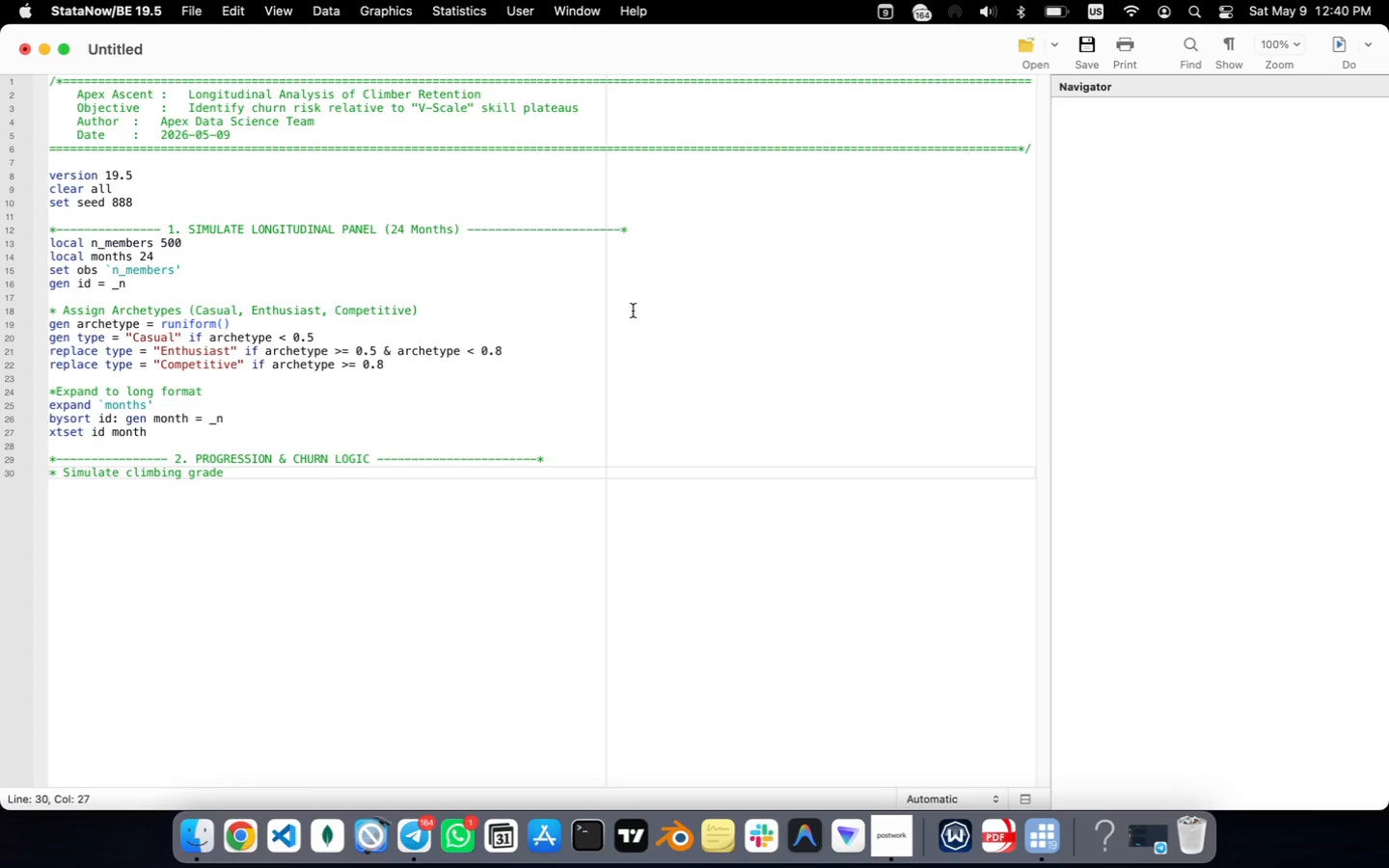 
type((V-scale -)
key(Backspace)
type(0-10)
 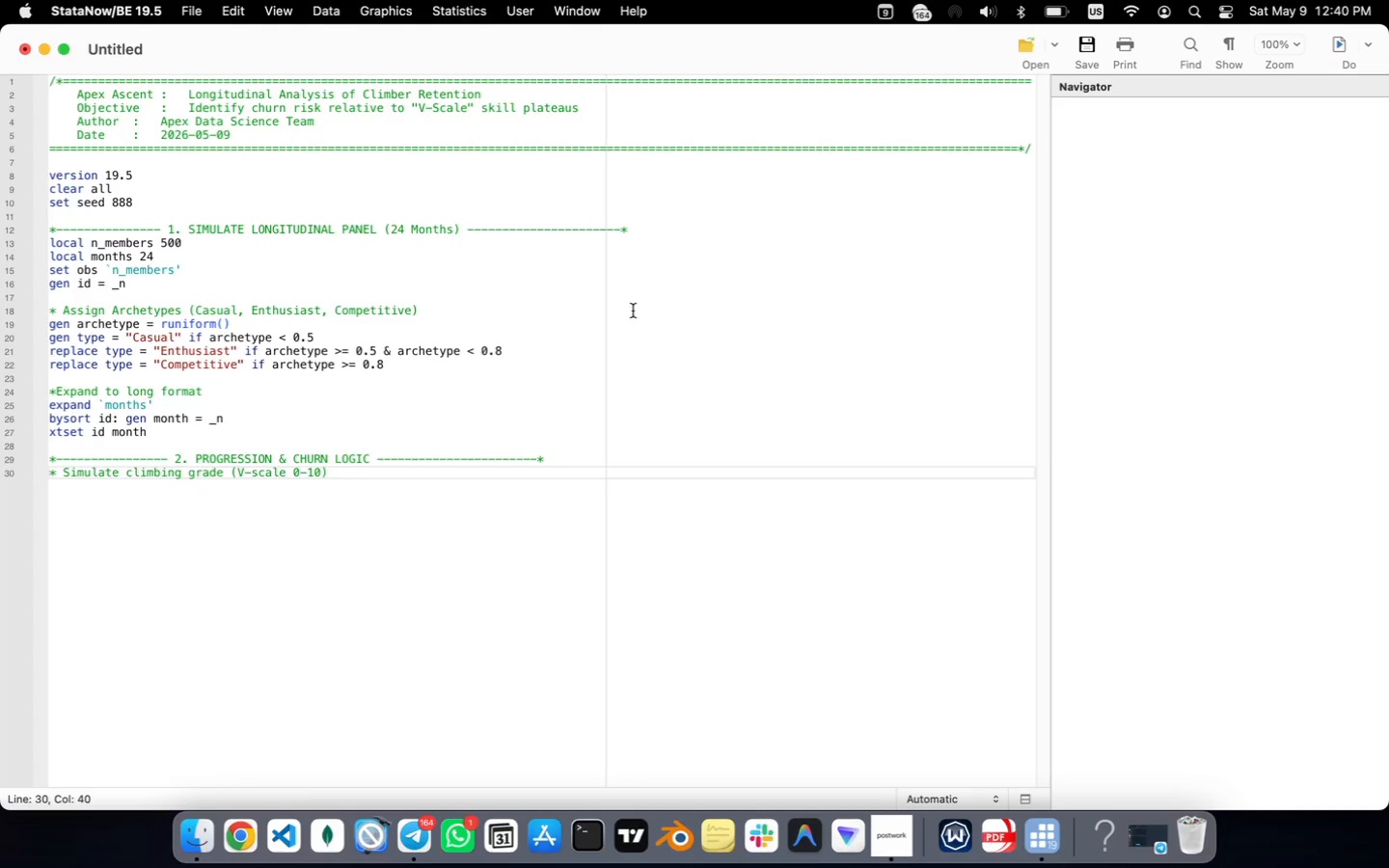 
key(ArrowRight)
 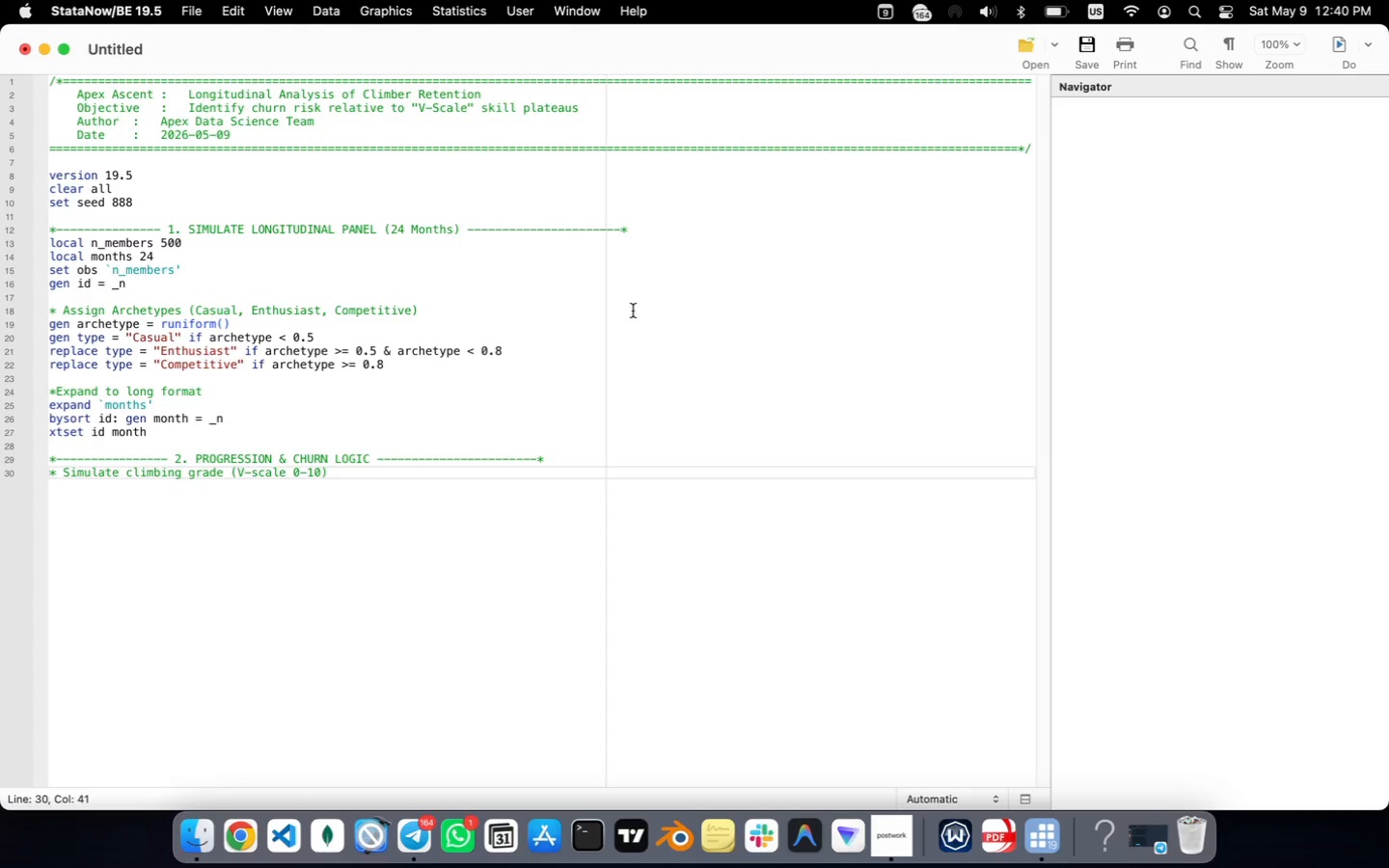 
key(Enter)
 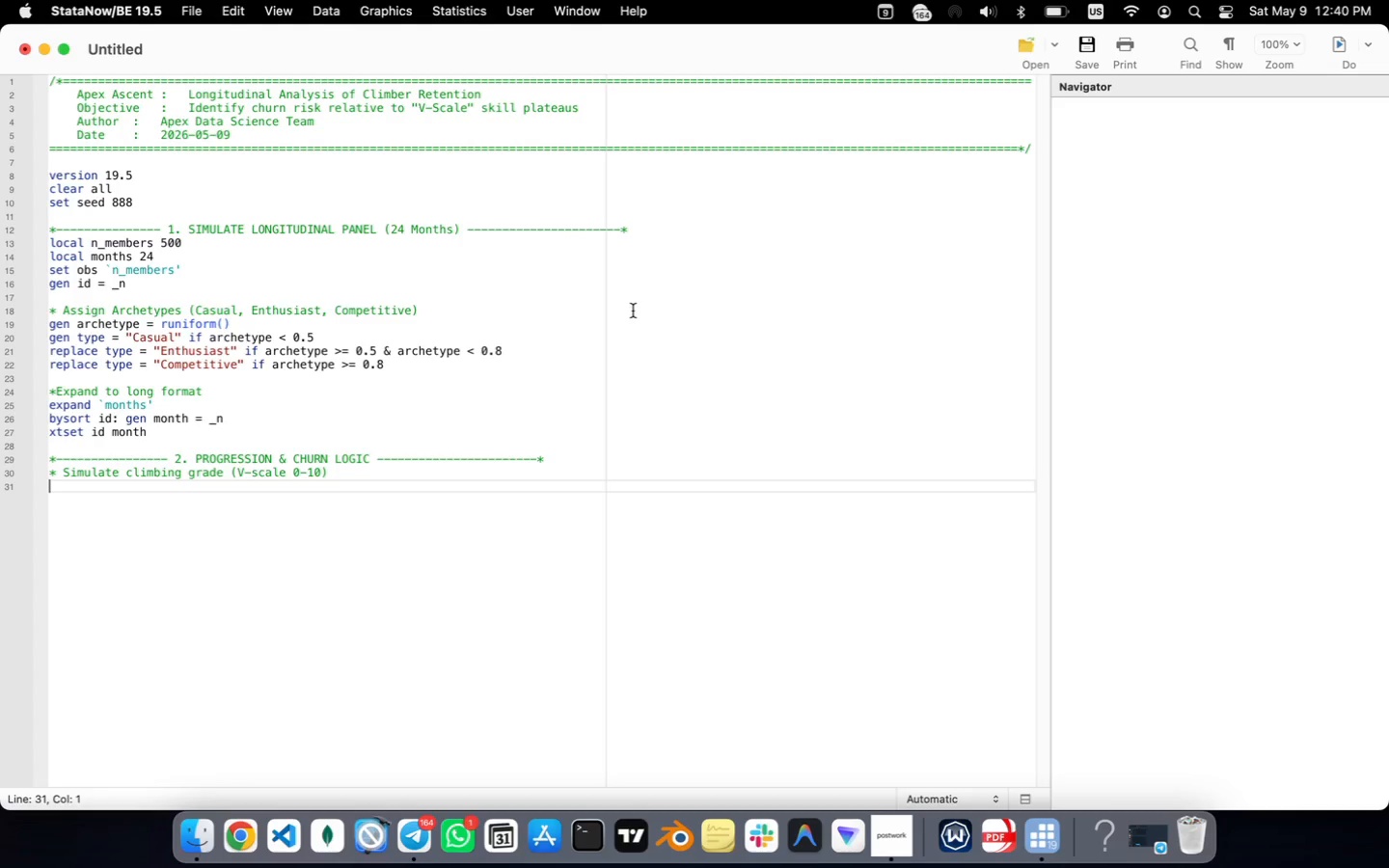 
type(*We)
key(Backspace)
key(Backspace)
type( We inject a )
 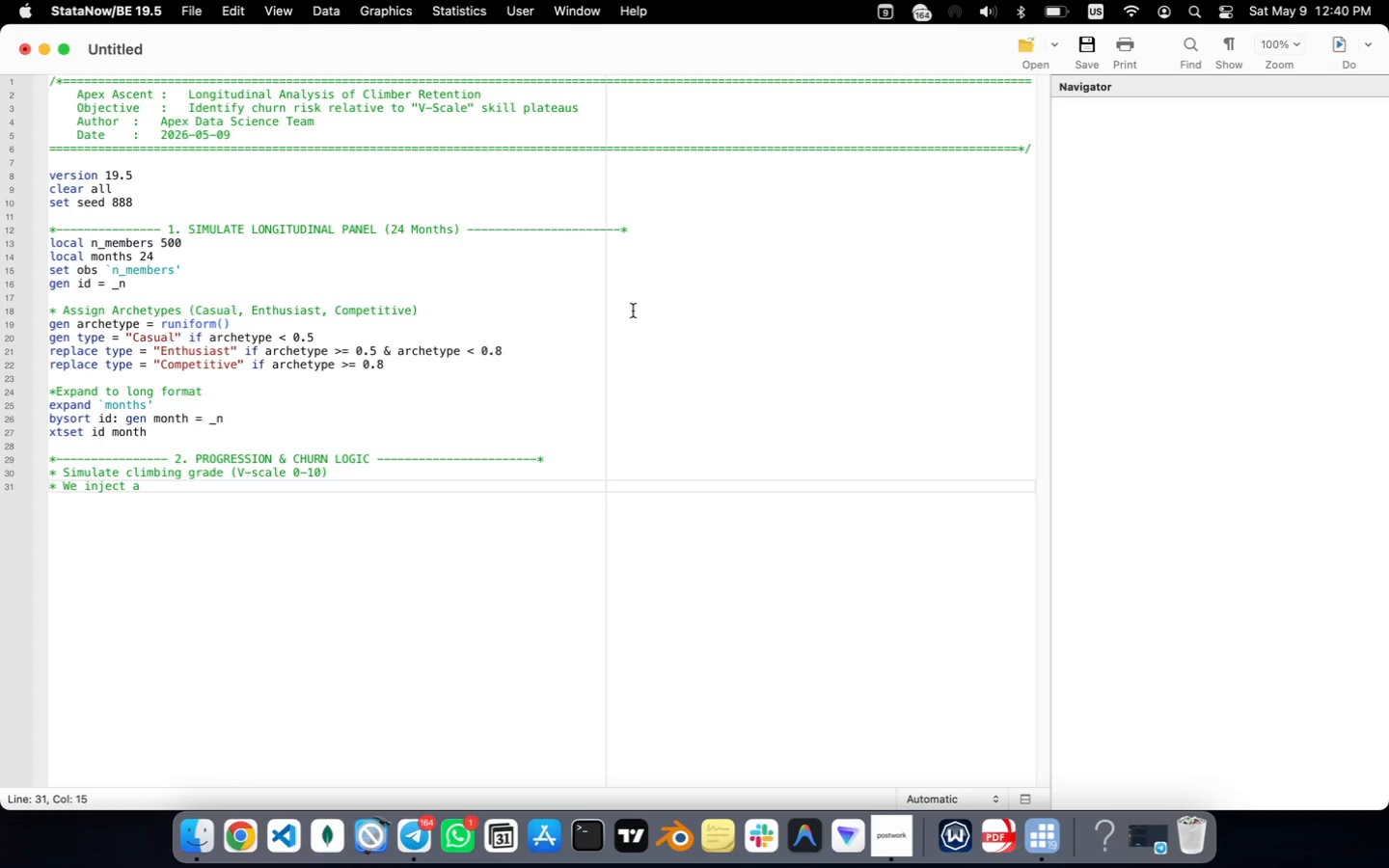 
type('plateau)
 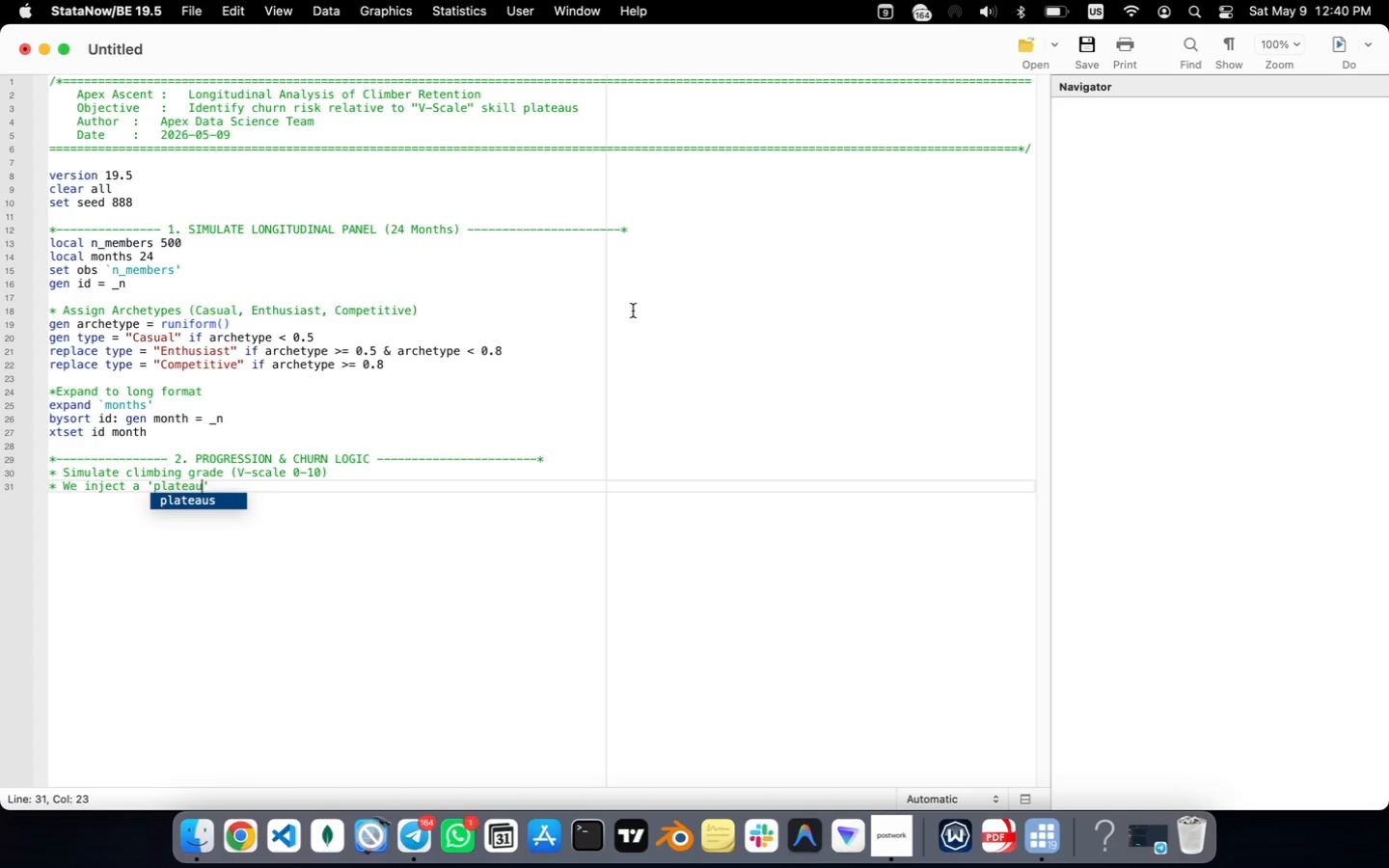 
key(ArrowRight)
 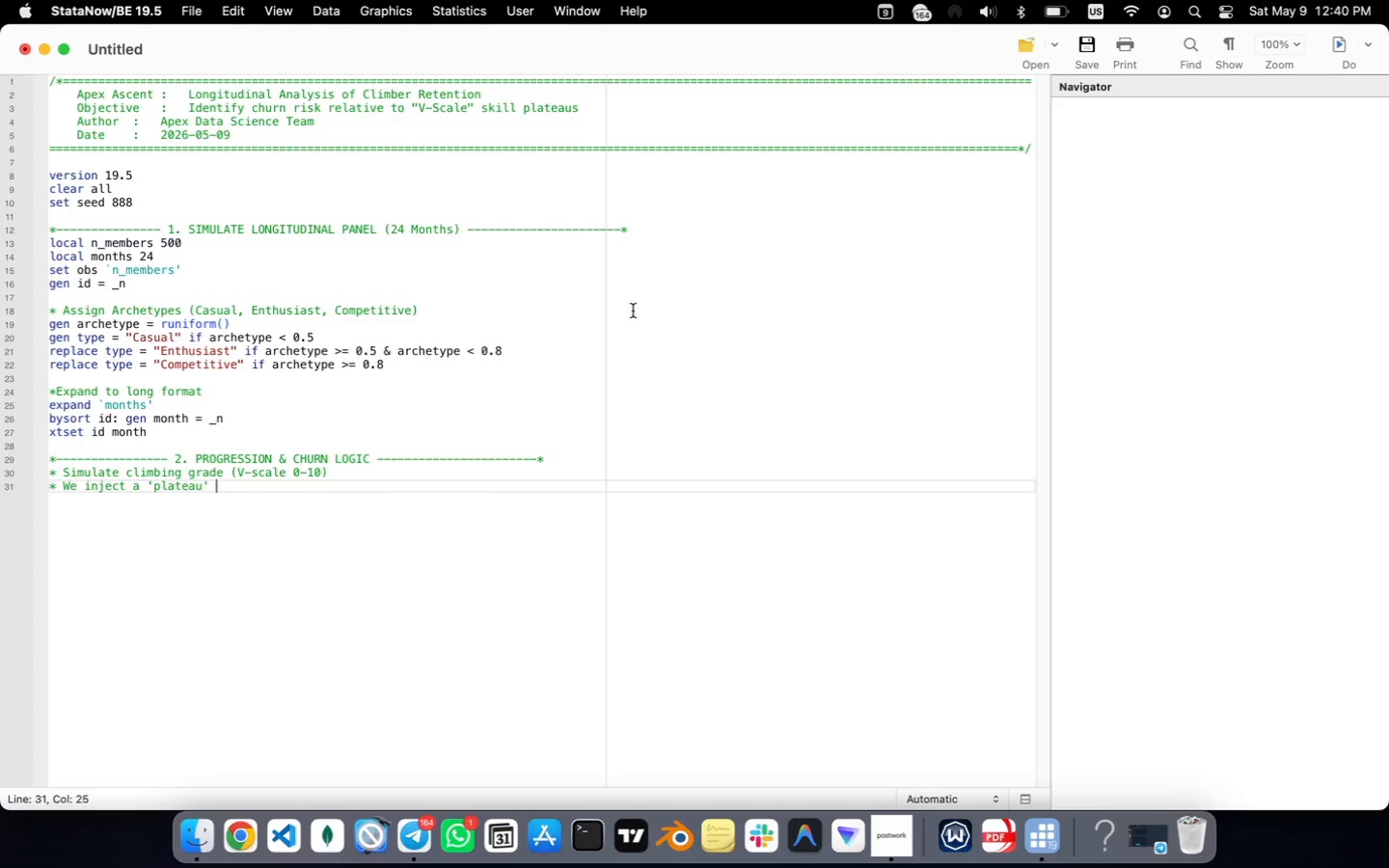 
type( at v4 for Enthusiasts)
 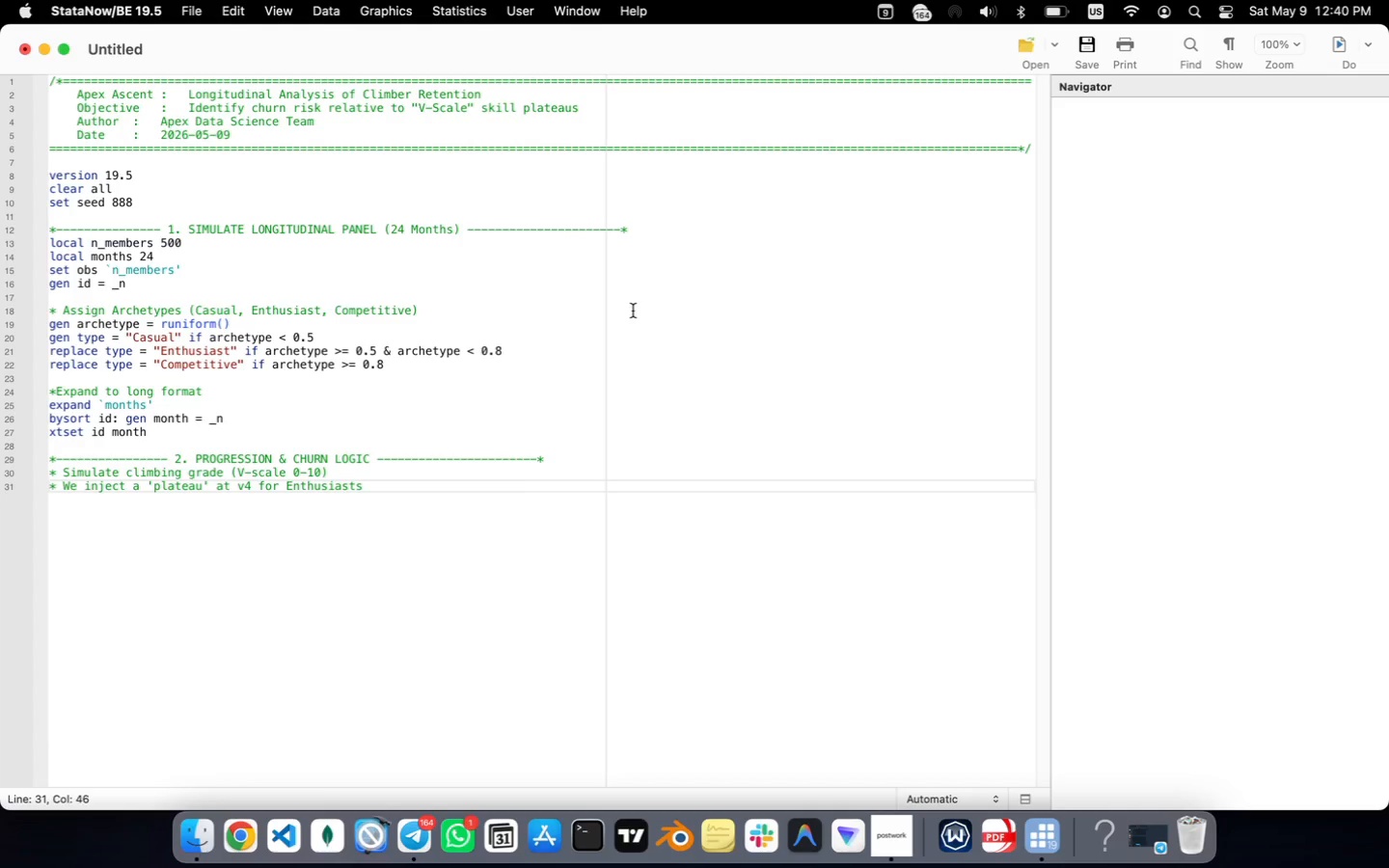 
key(Enter)
 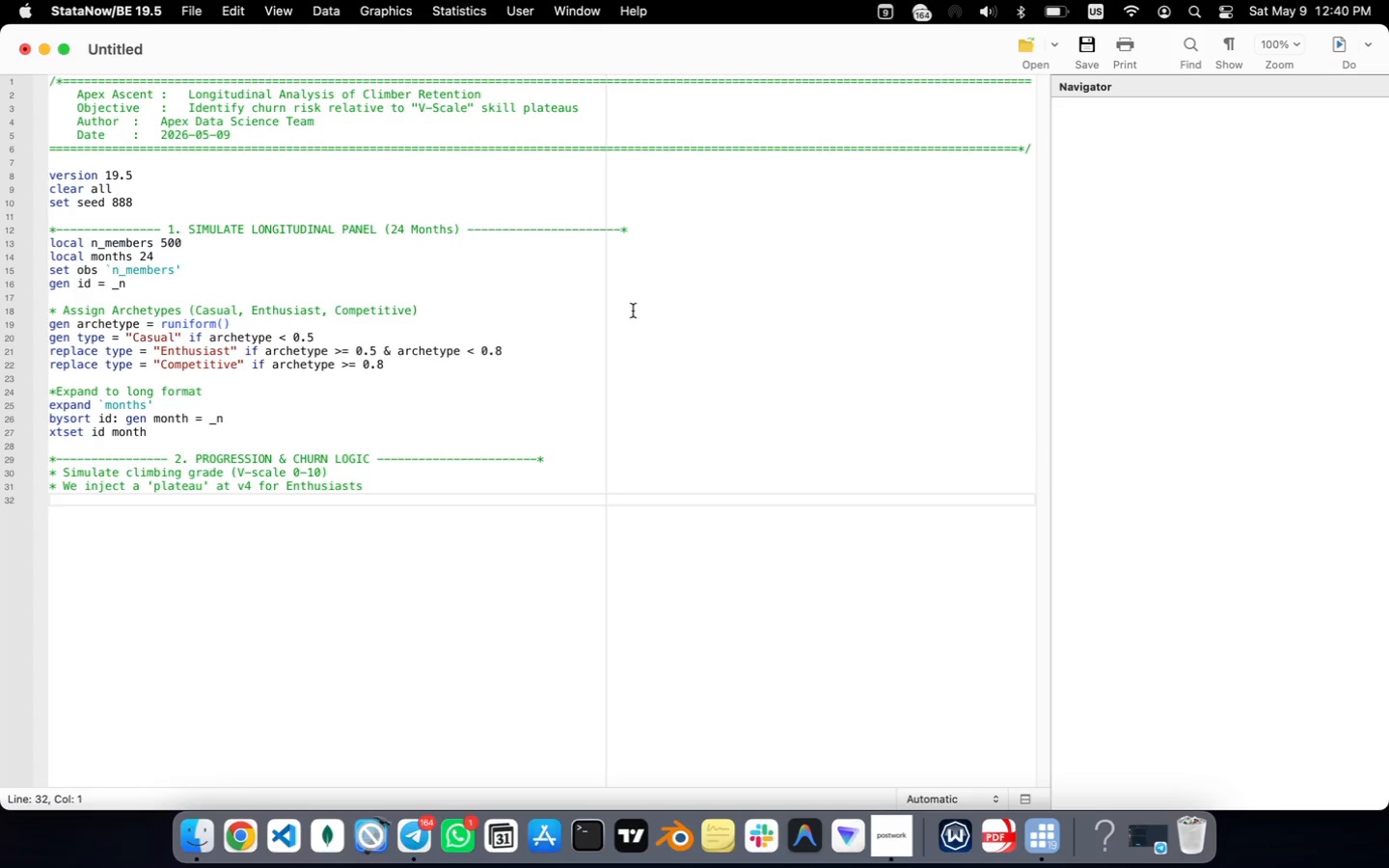 
type(gen grade = 0)
 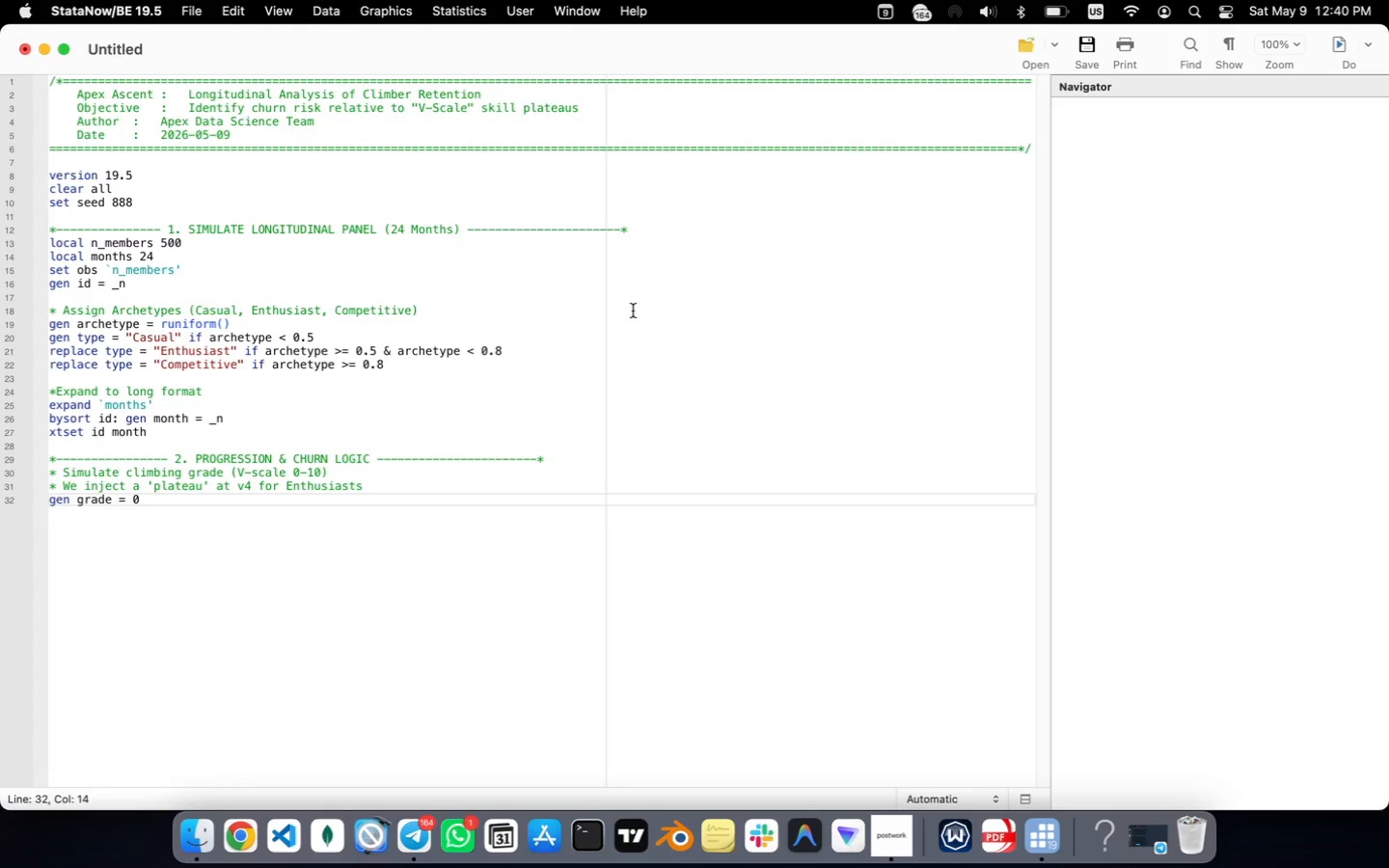 
key(Enter)
 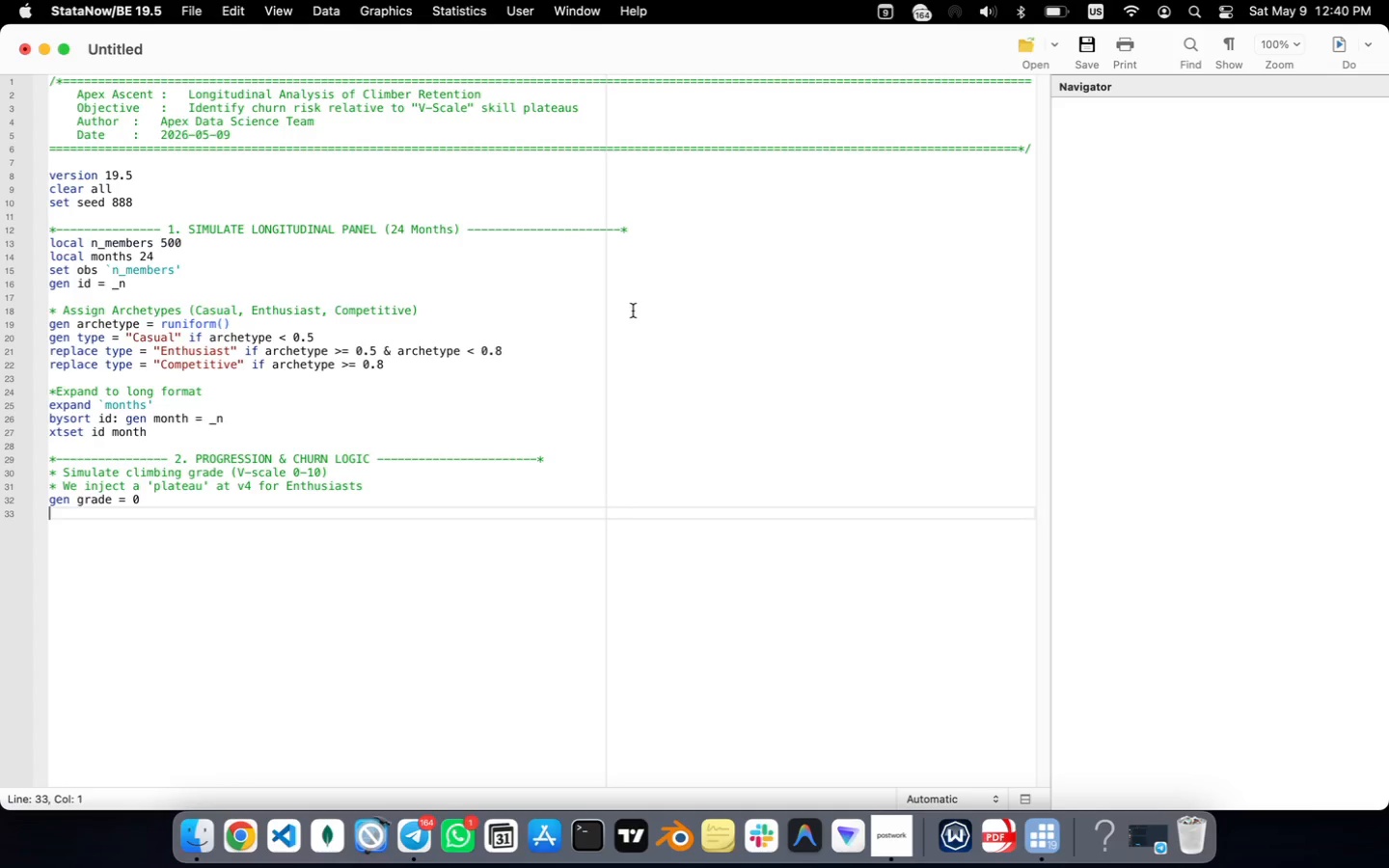 
type(bysort id (month)
 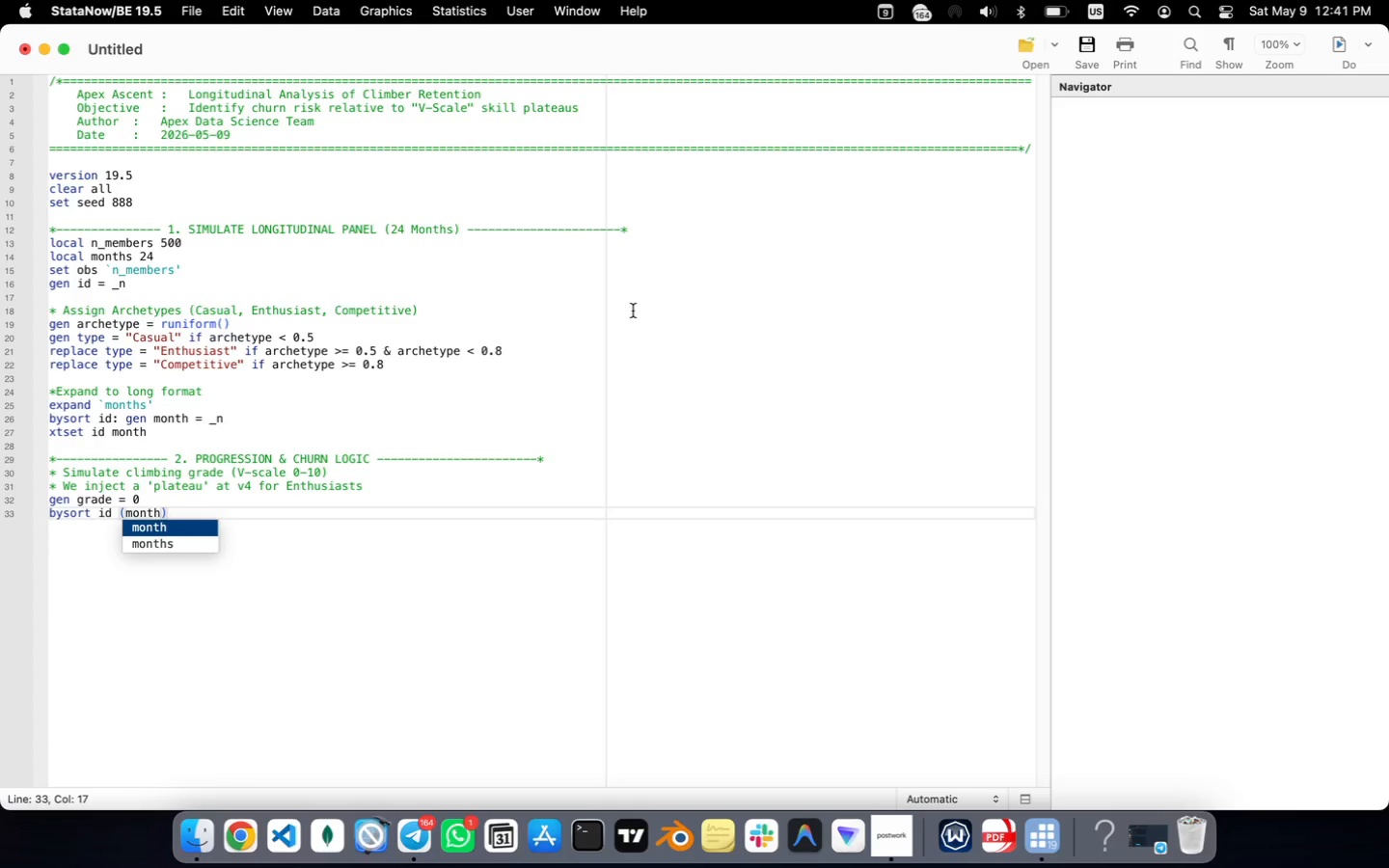 
key(ArrowRight)
 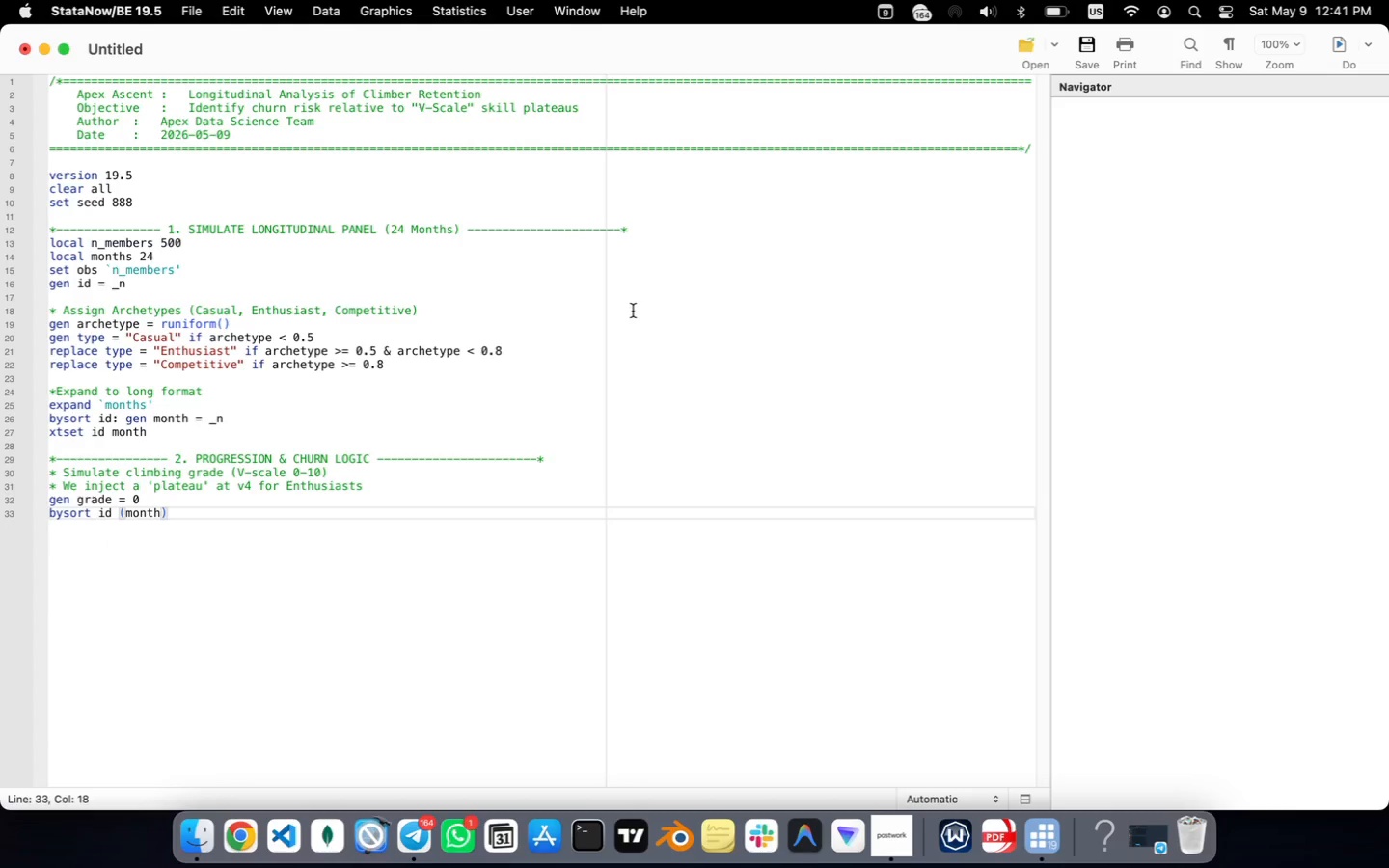 
type(: replace grade = min(10, floor()
 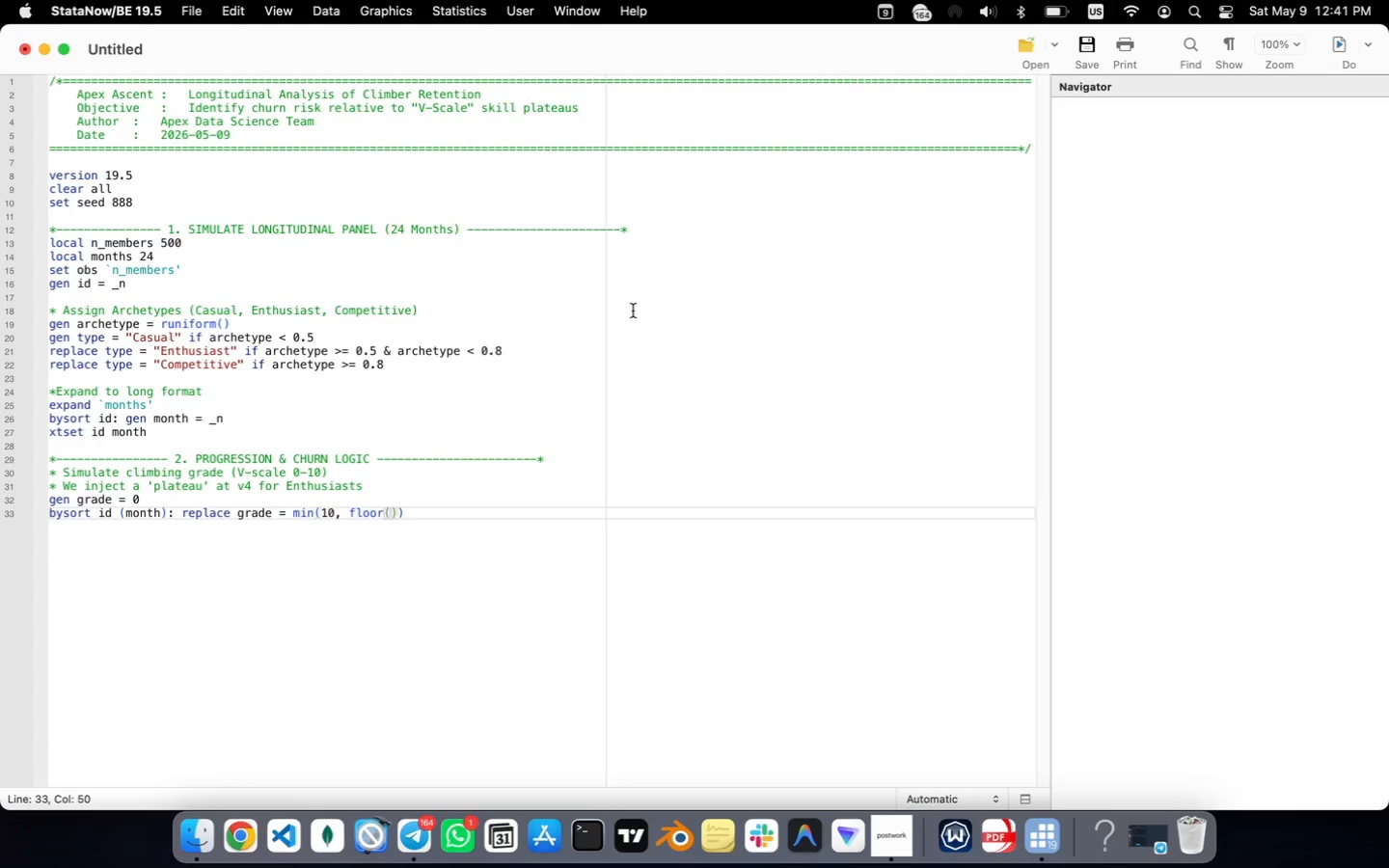 
type(month/3)
 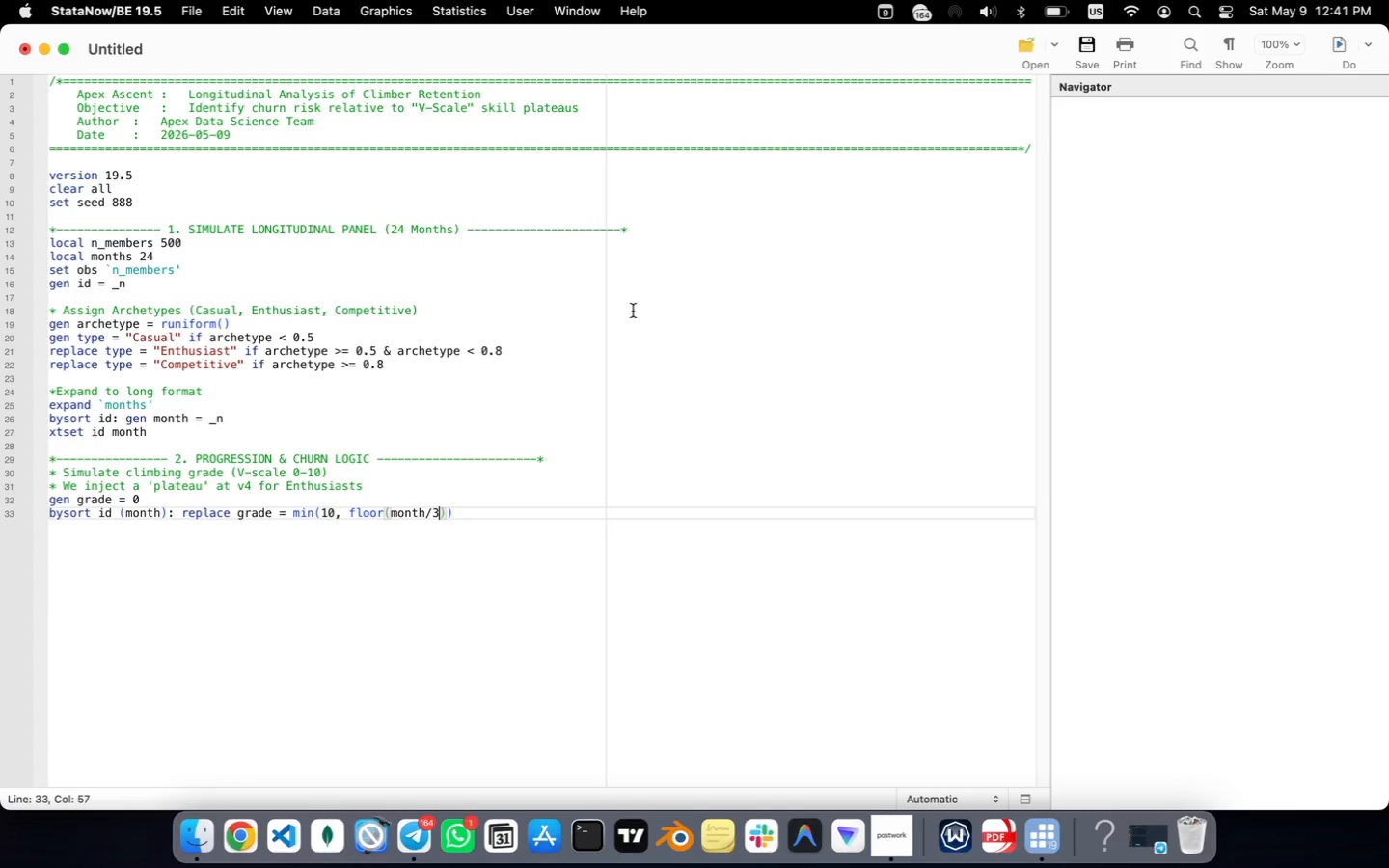 
key(ArrowRight)
 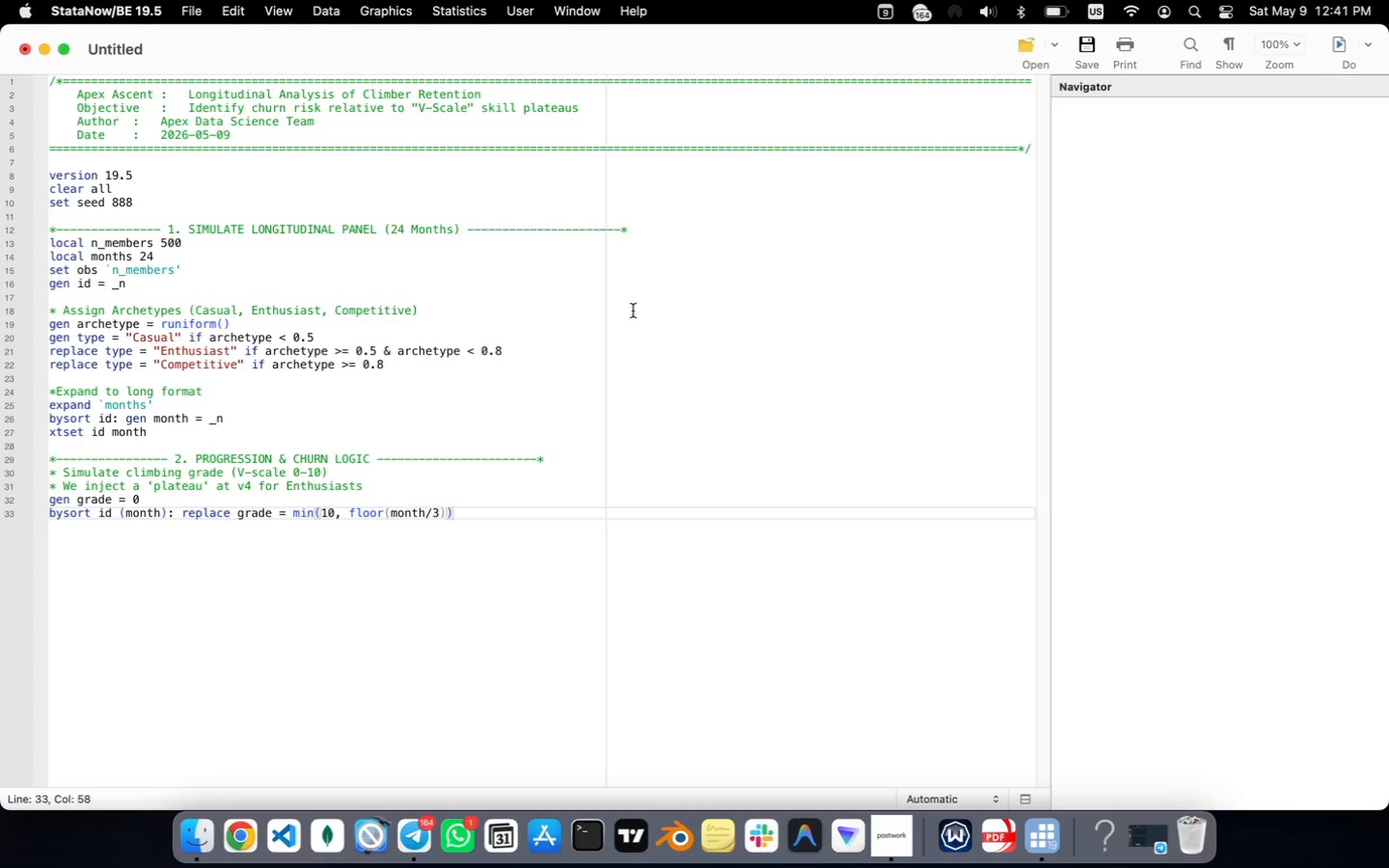 
type( + round(rnormal(0,0.5)
 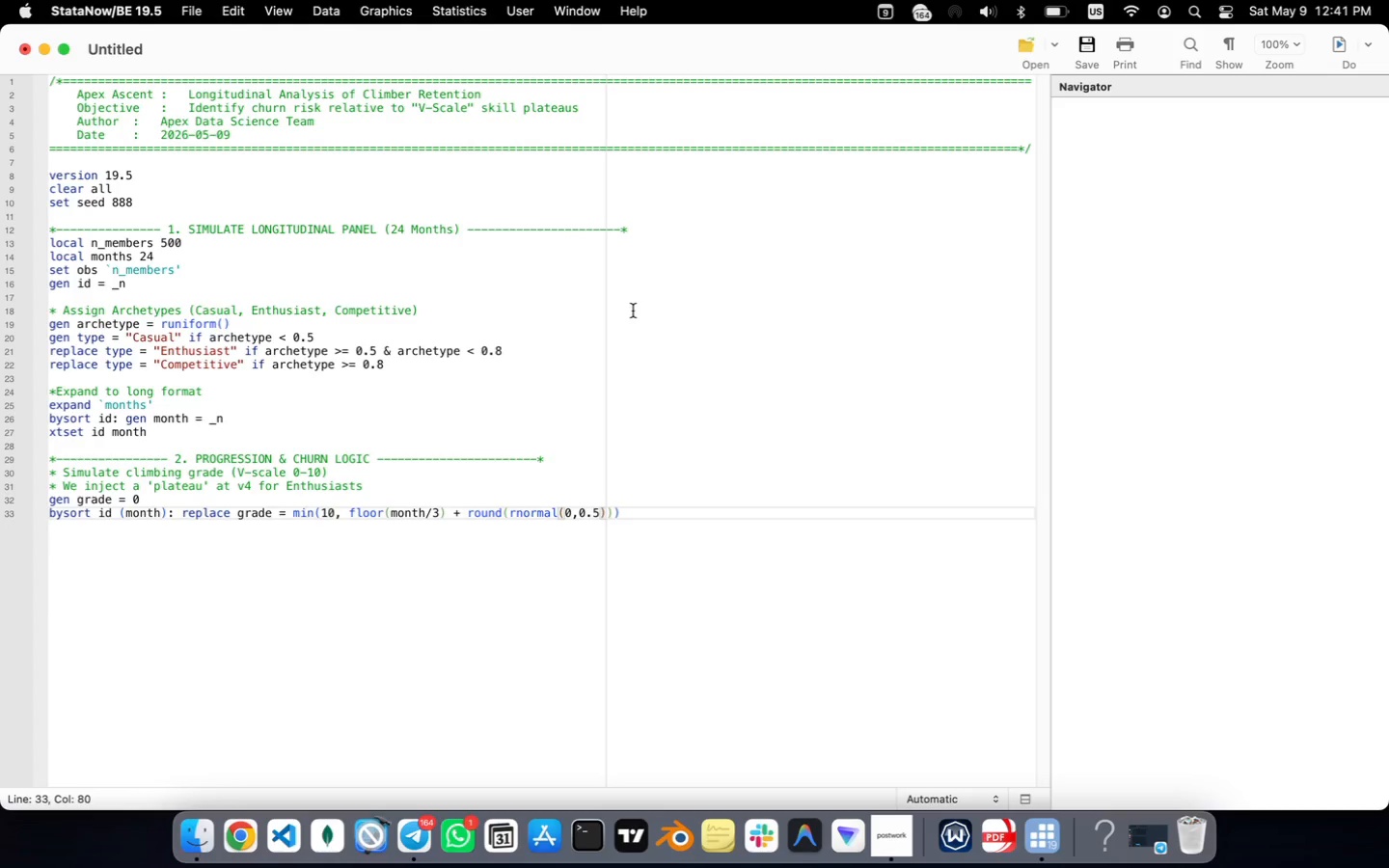 
key(ArrowRight)
 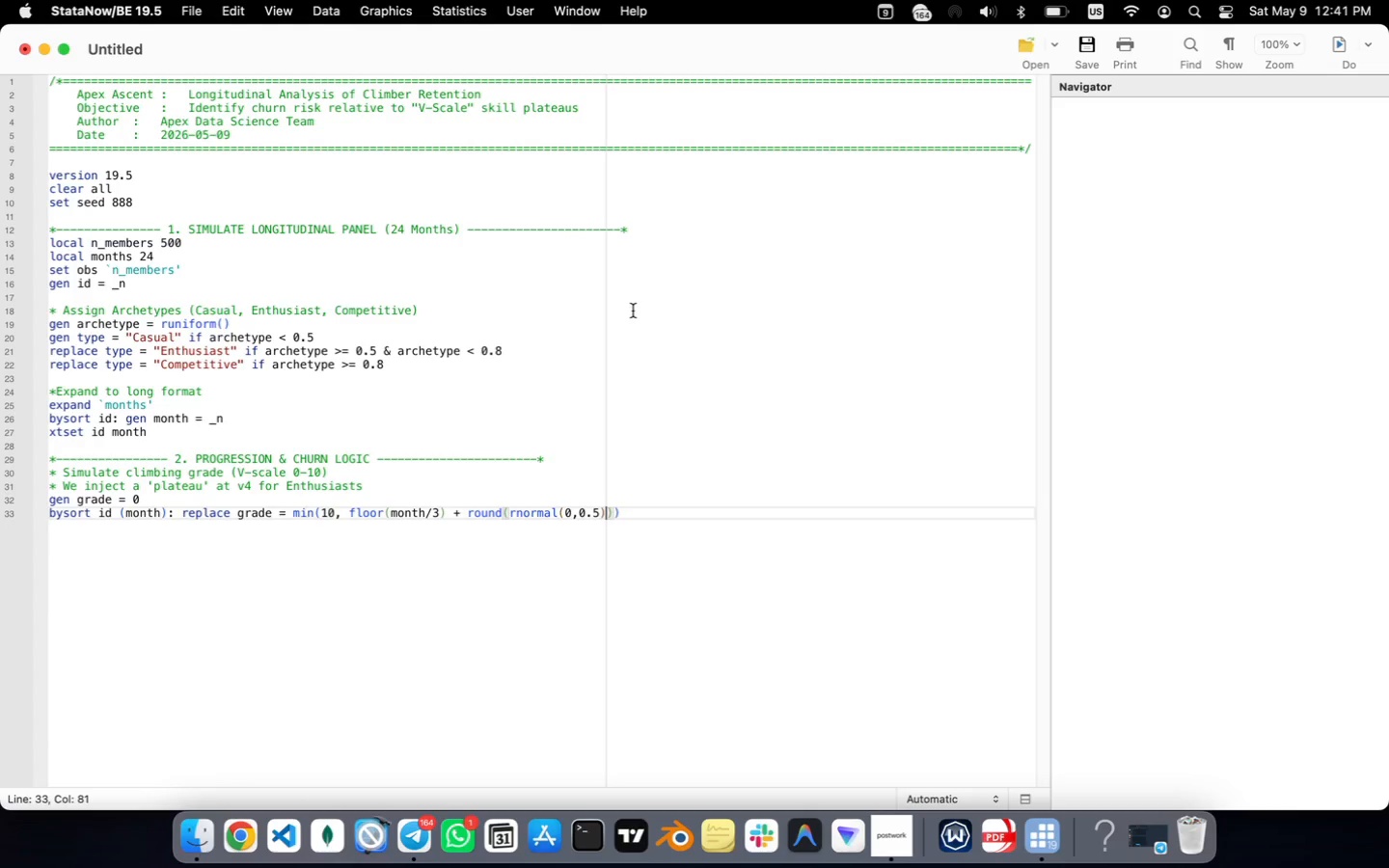 
key(ArrowRight)
 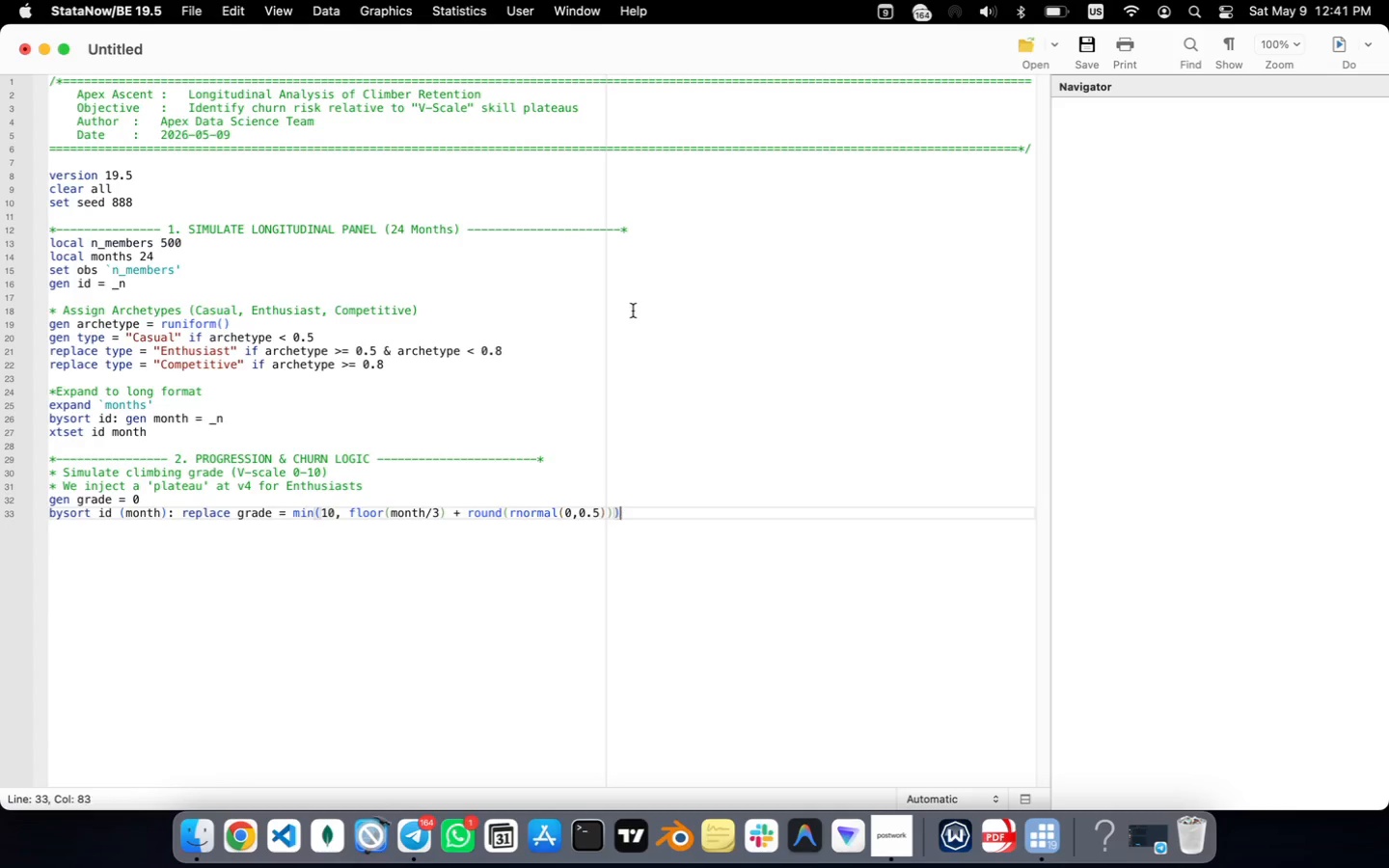 
key(ArrowRight)
 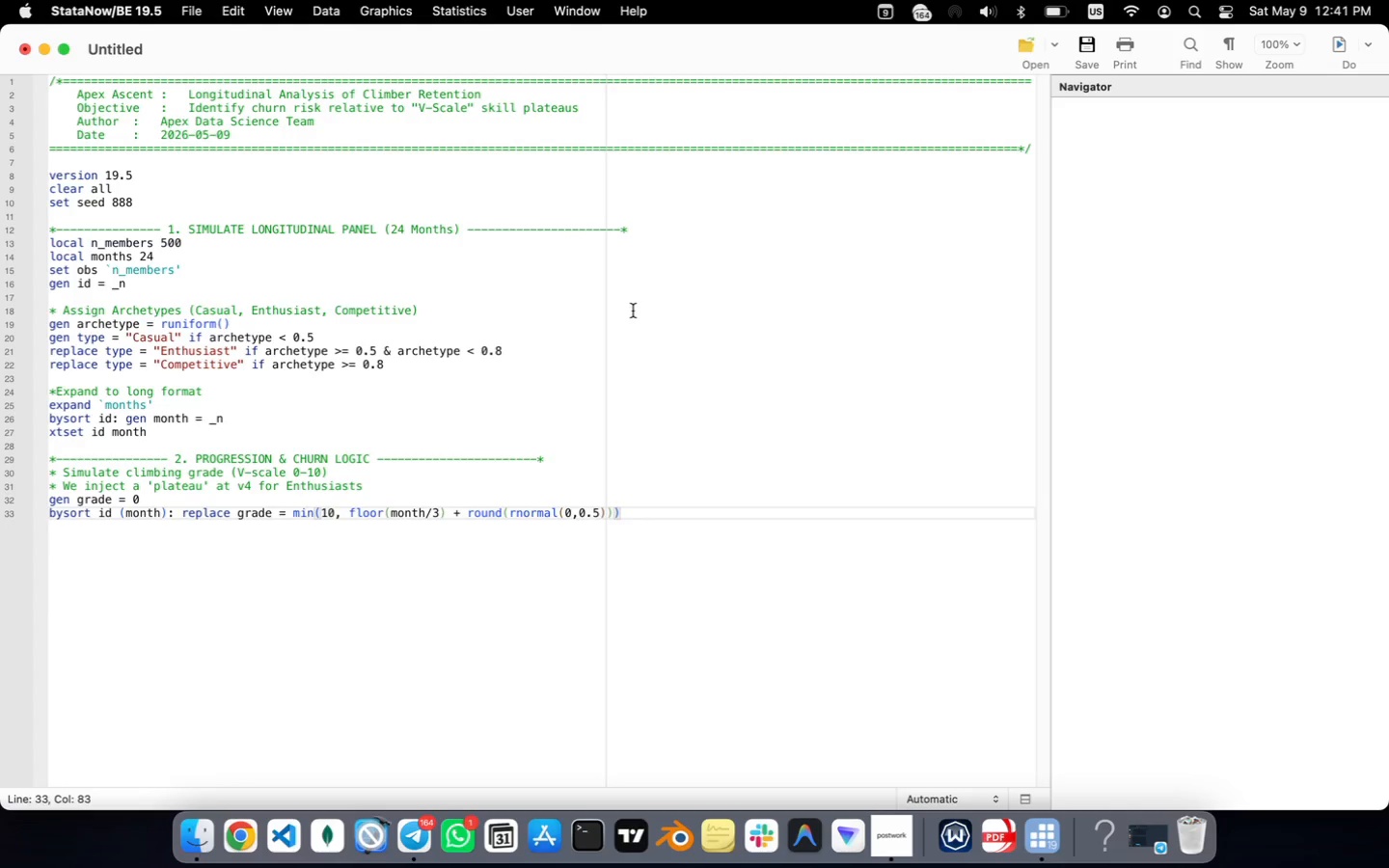 
key(Enter)
 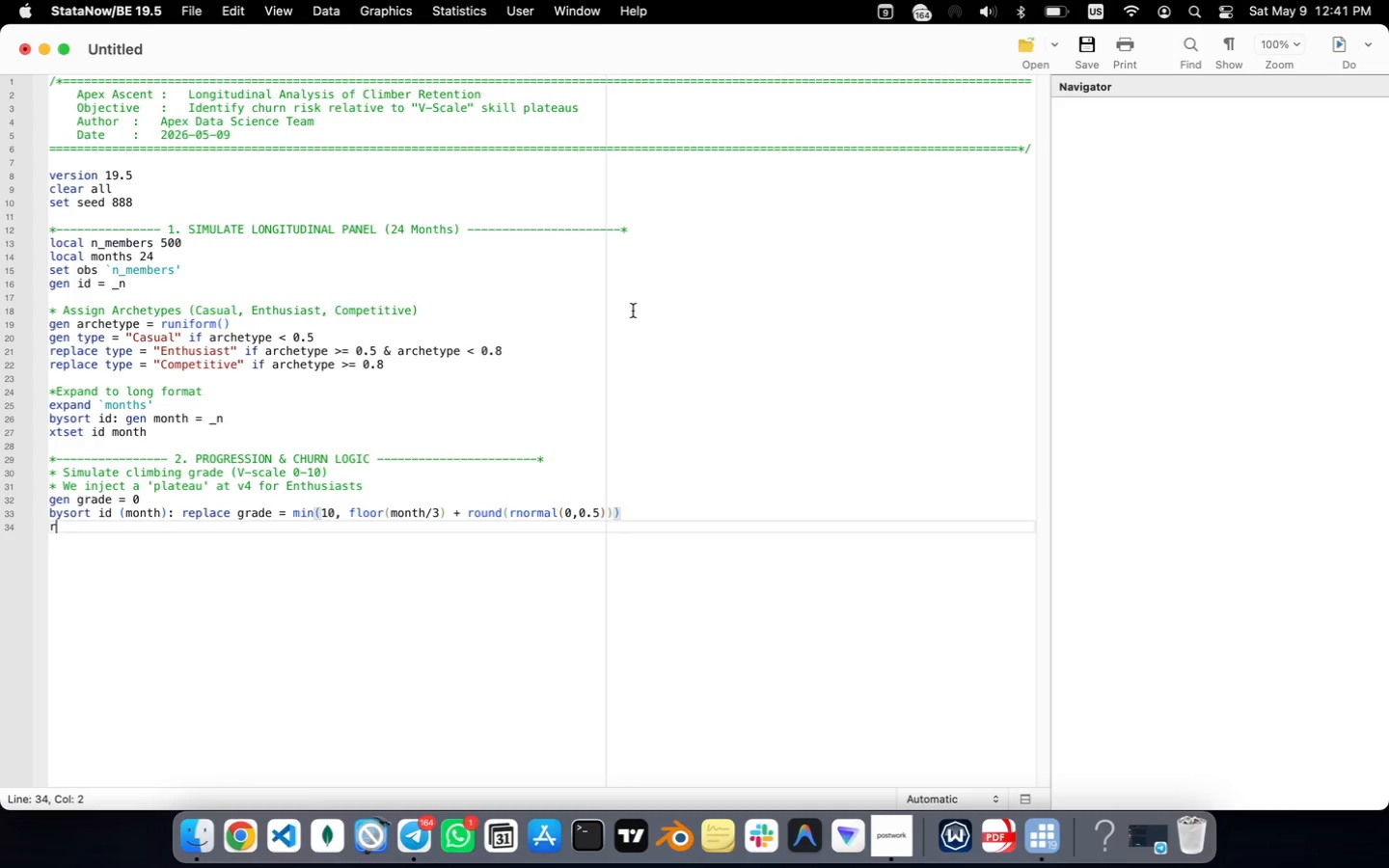 
type(replace grade = 4 if type == "Enthusiast )
key(Backspace)
 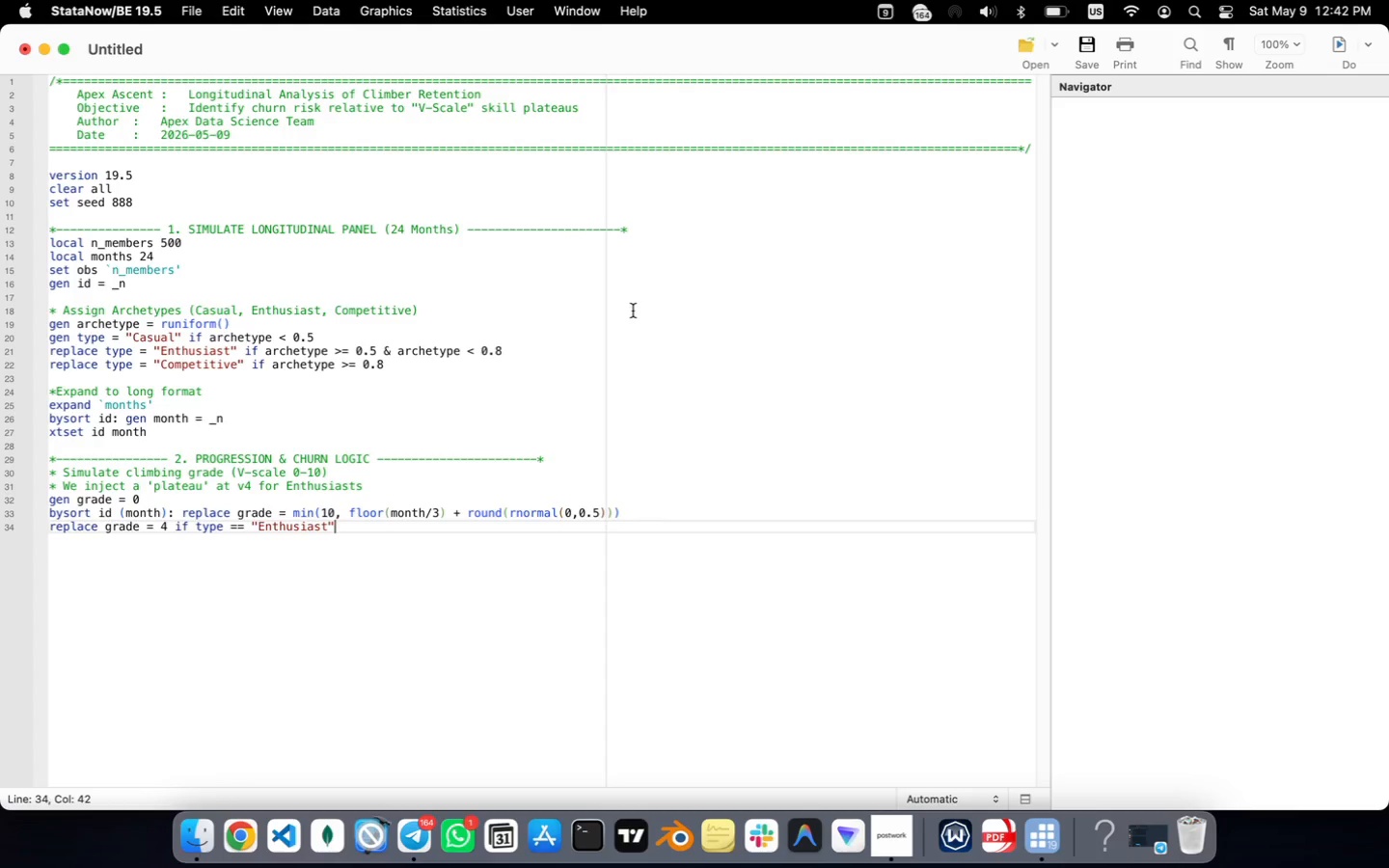 
 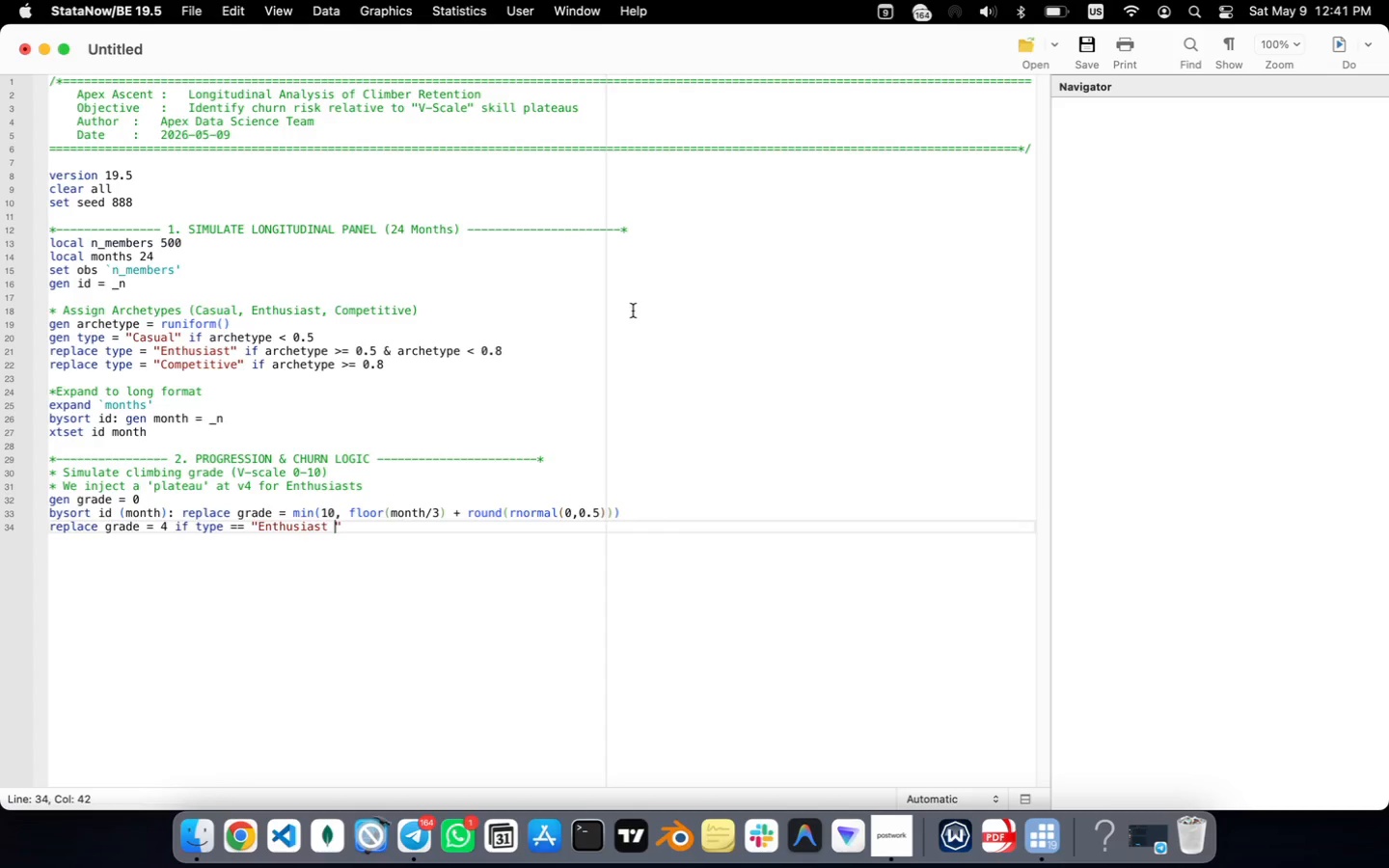 
key(ArrowRight)
 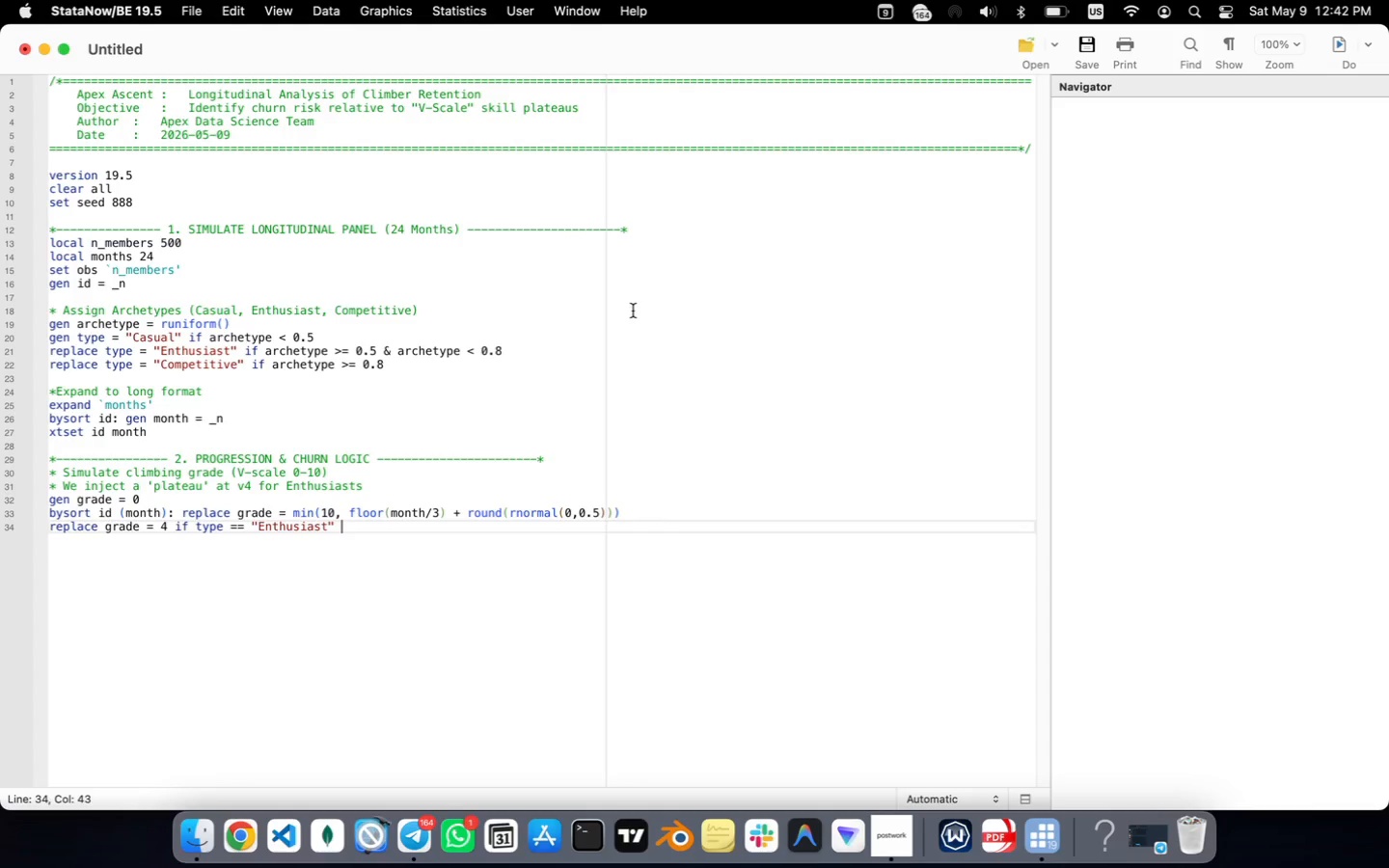 
type( & month > 10 & month )
key(Backspace)
type( < 18)
 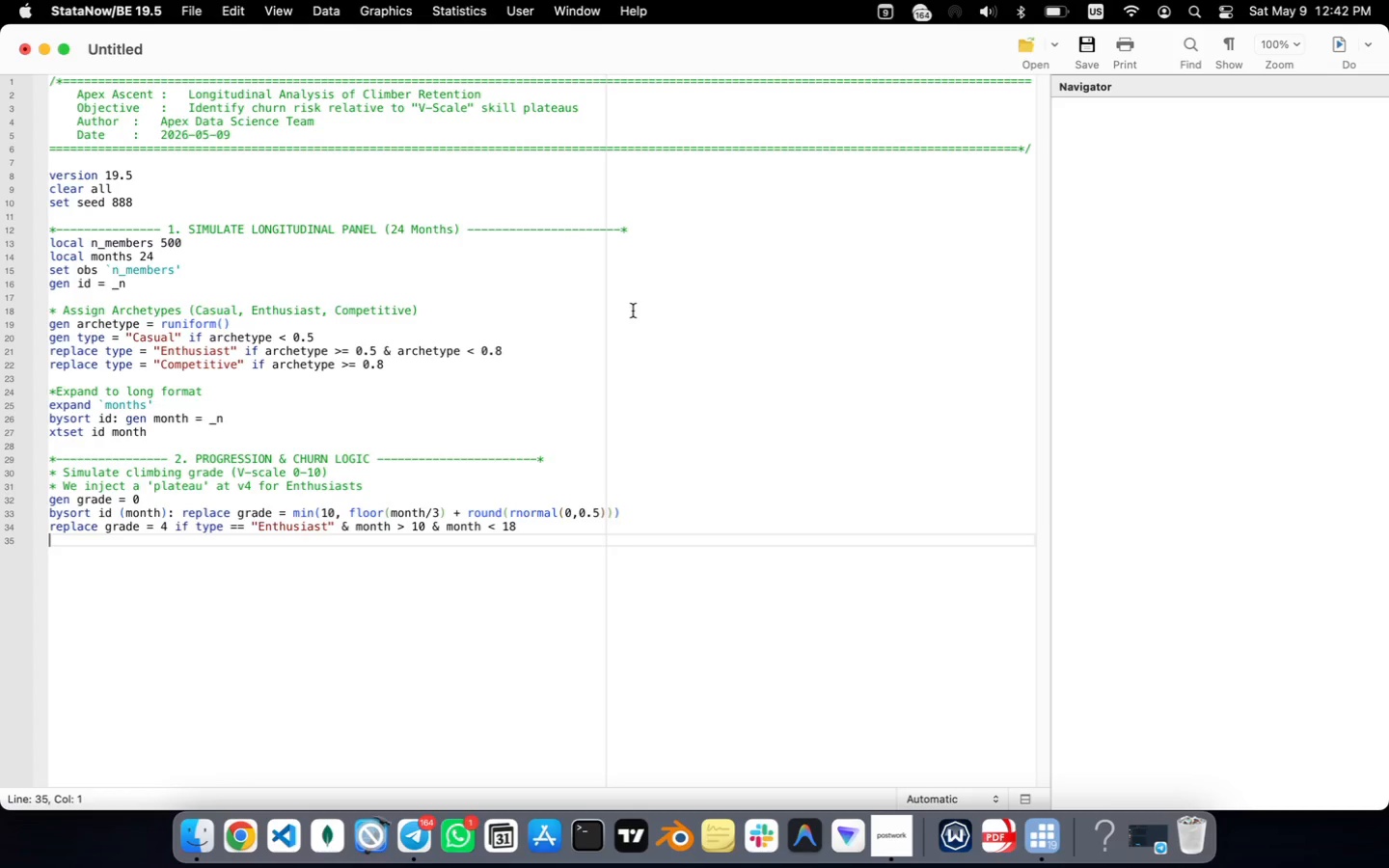 
 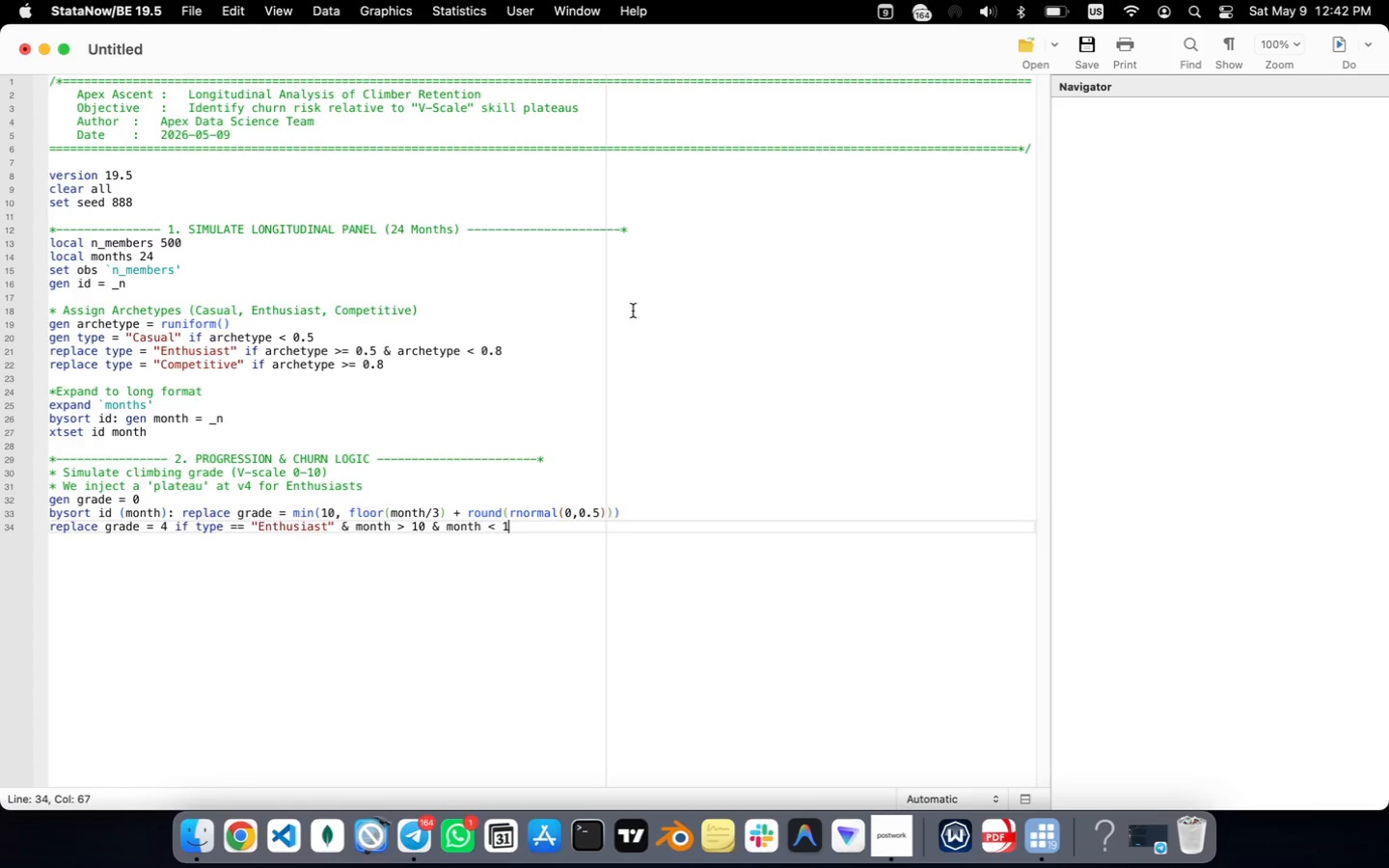 
key(Enter)
 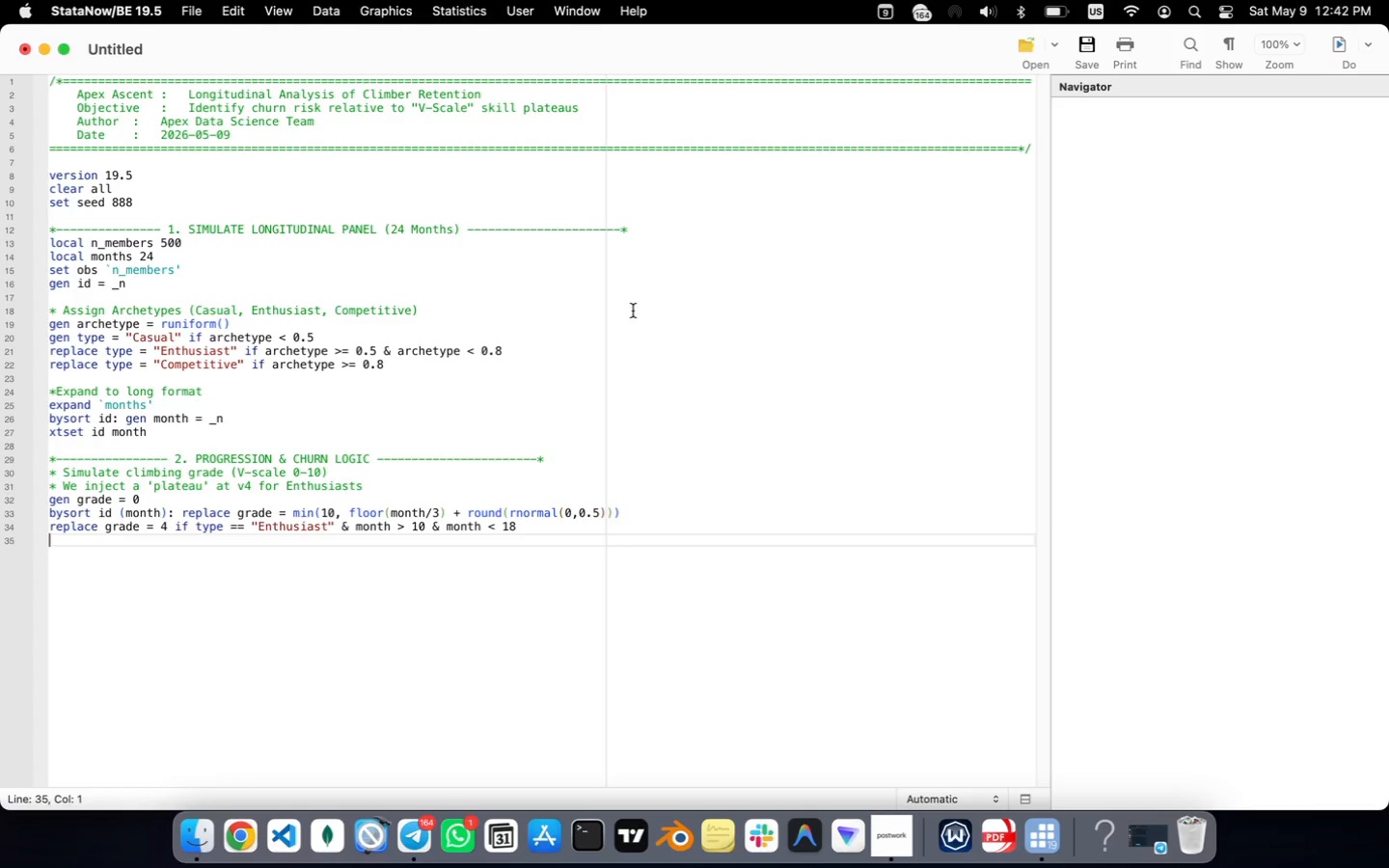 
key(Enter)
 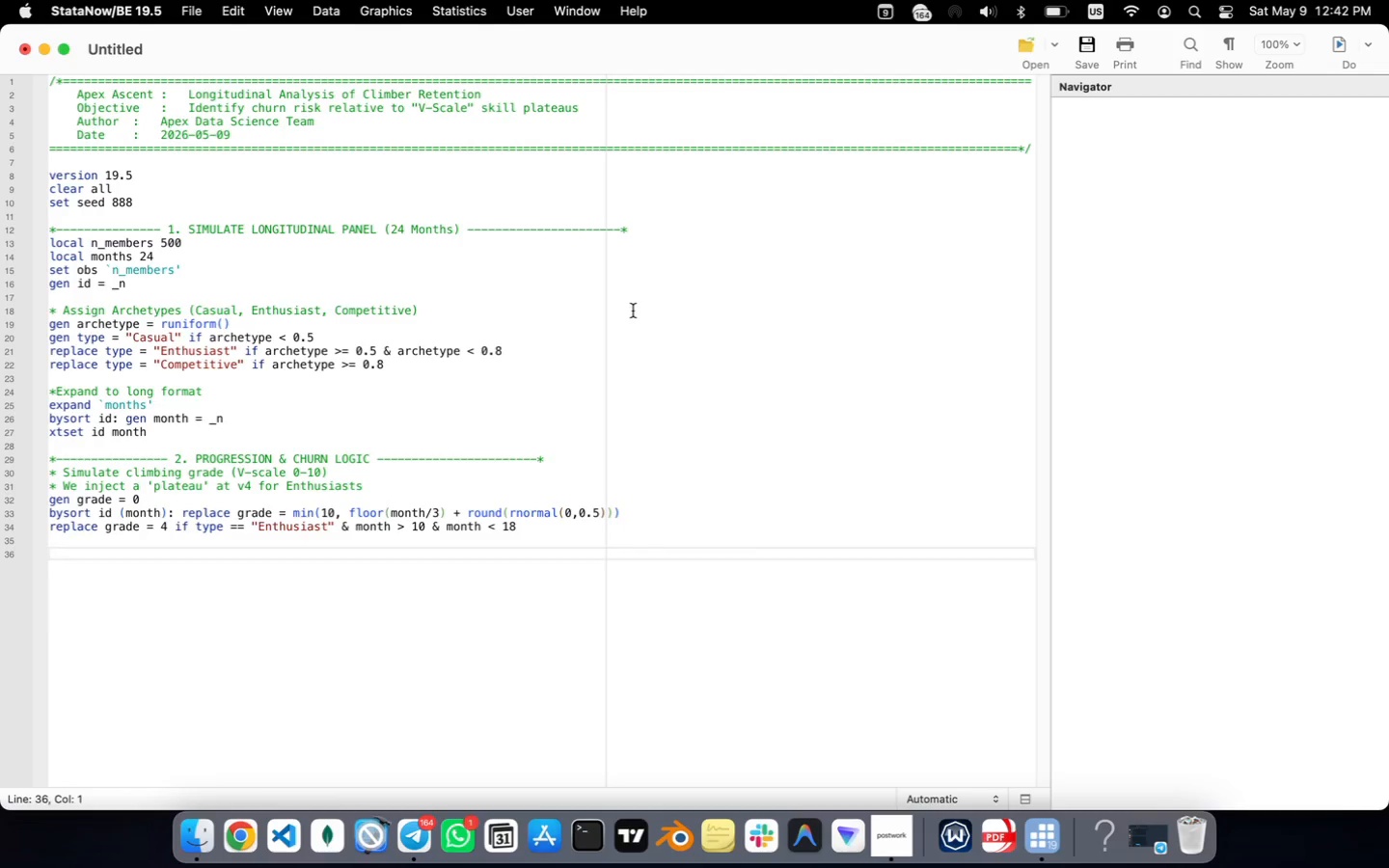 
key(Shift+8)
 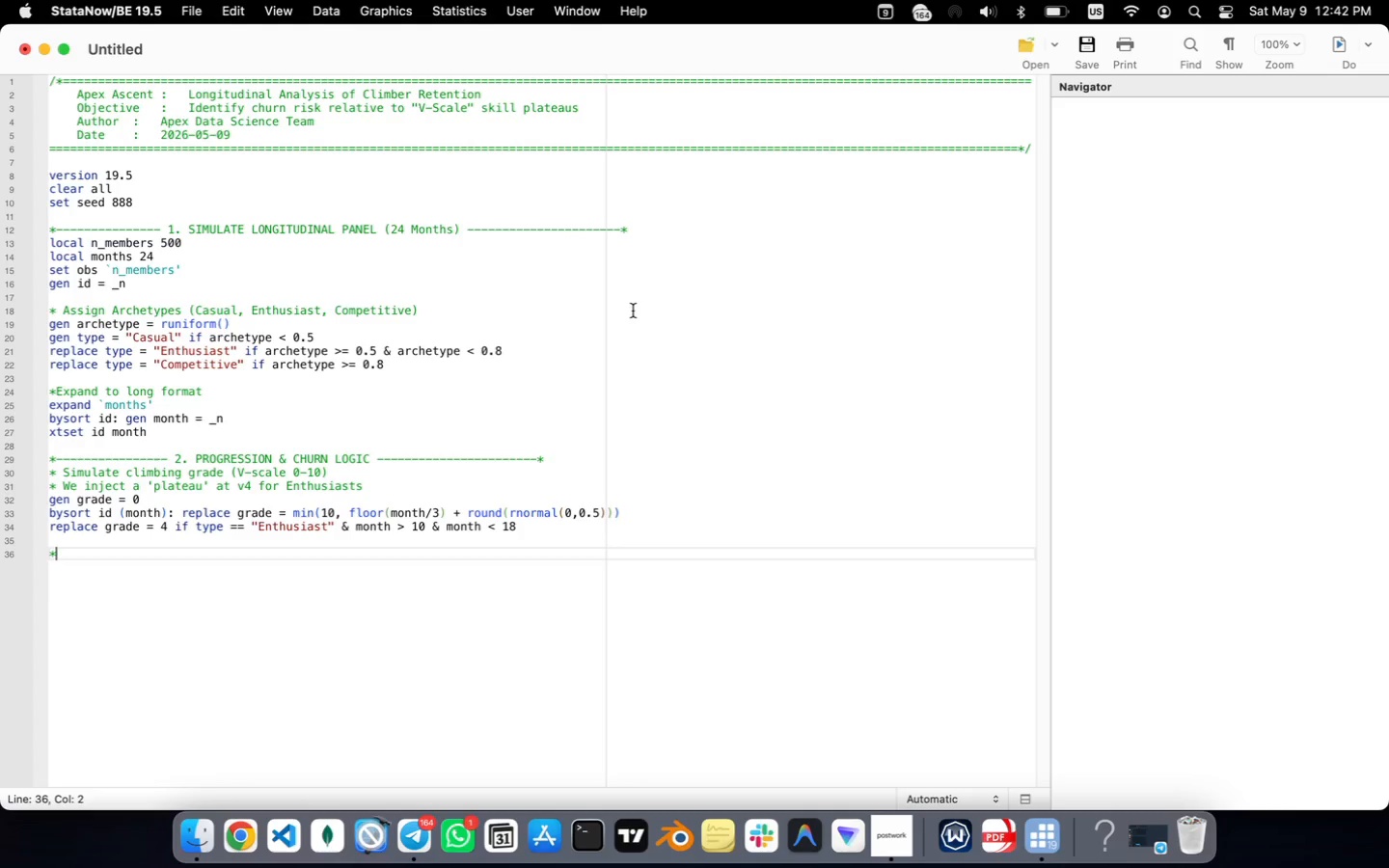 
key(Space)
 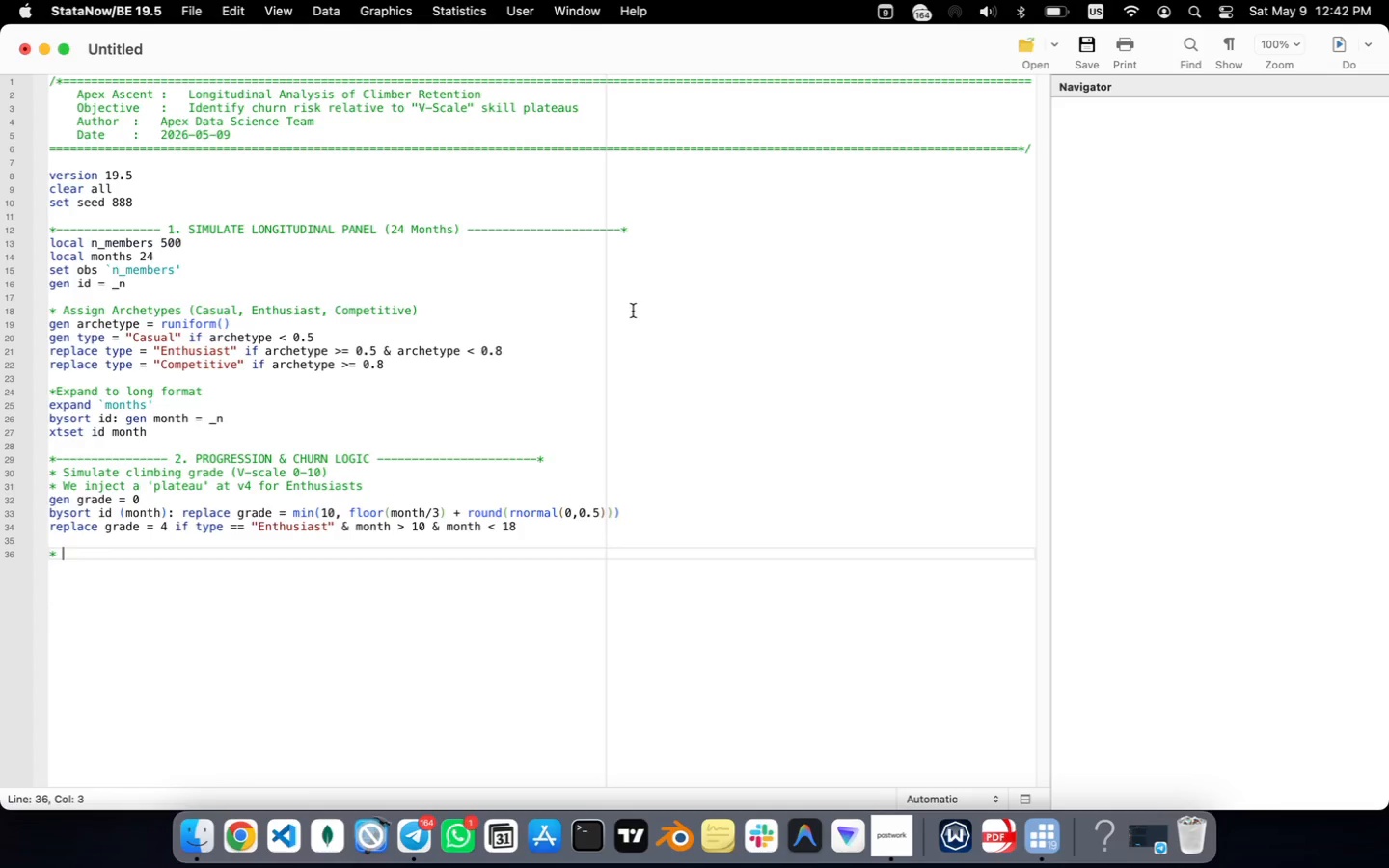 
key(Meta+CommandLeft)
 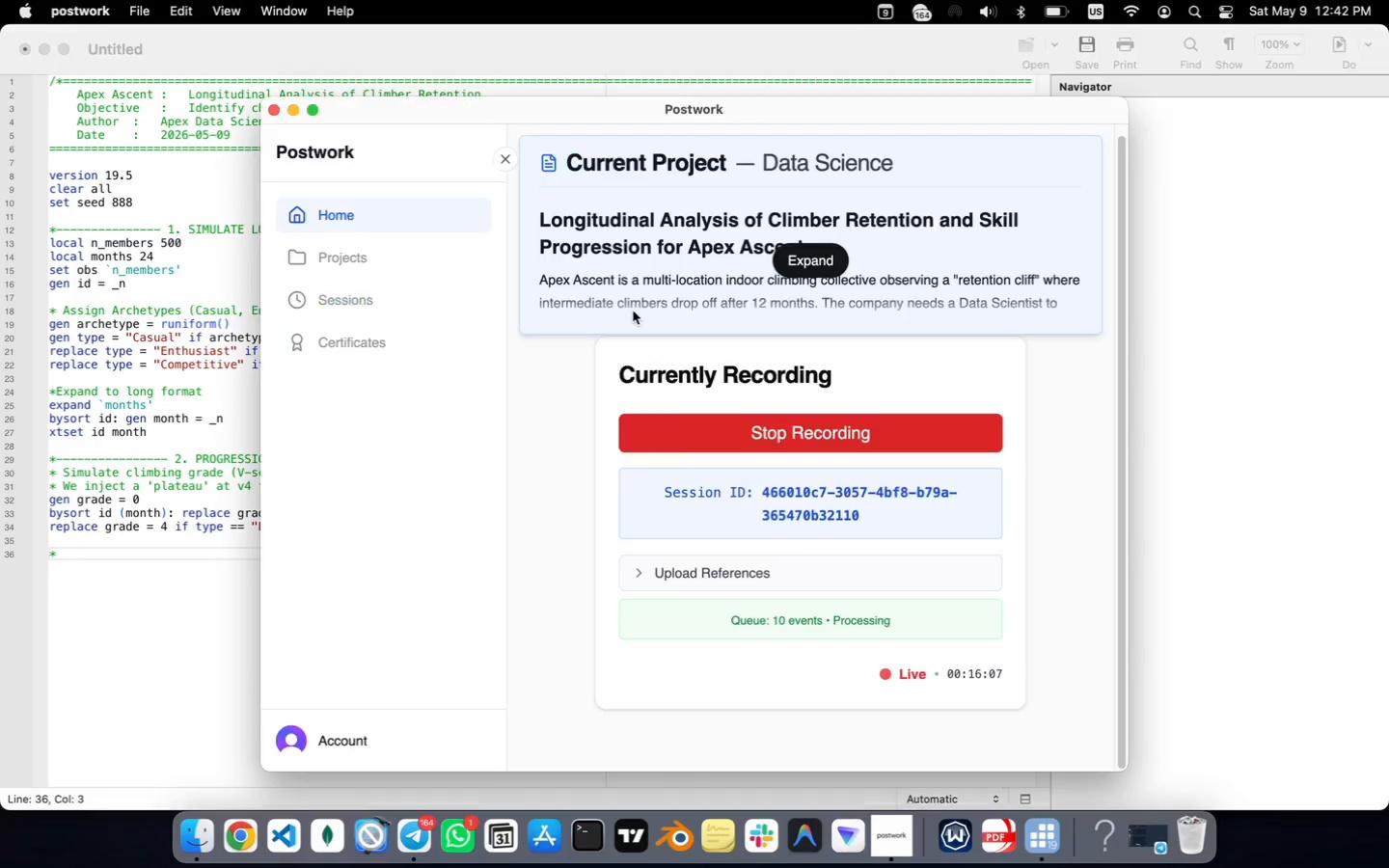 
key(Meta+Tab)